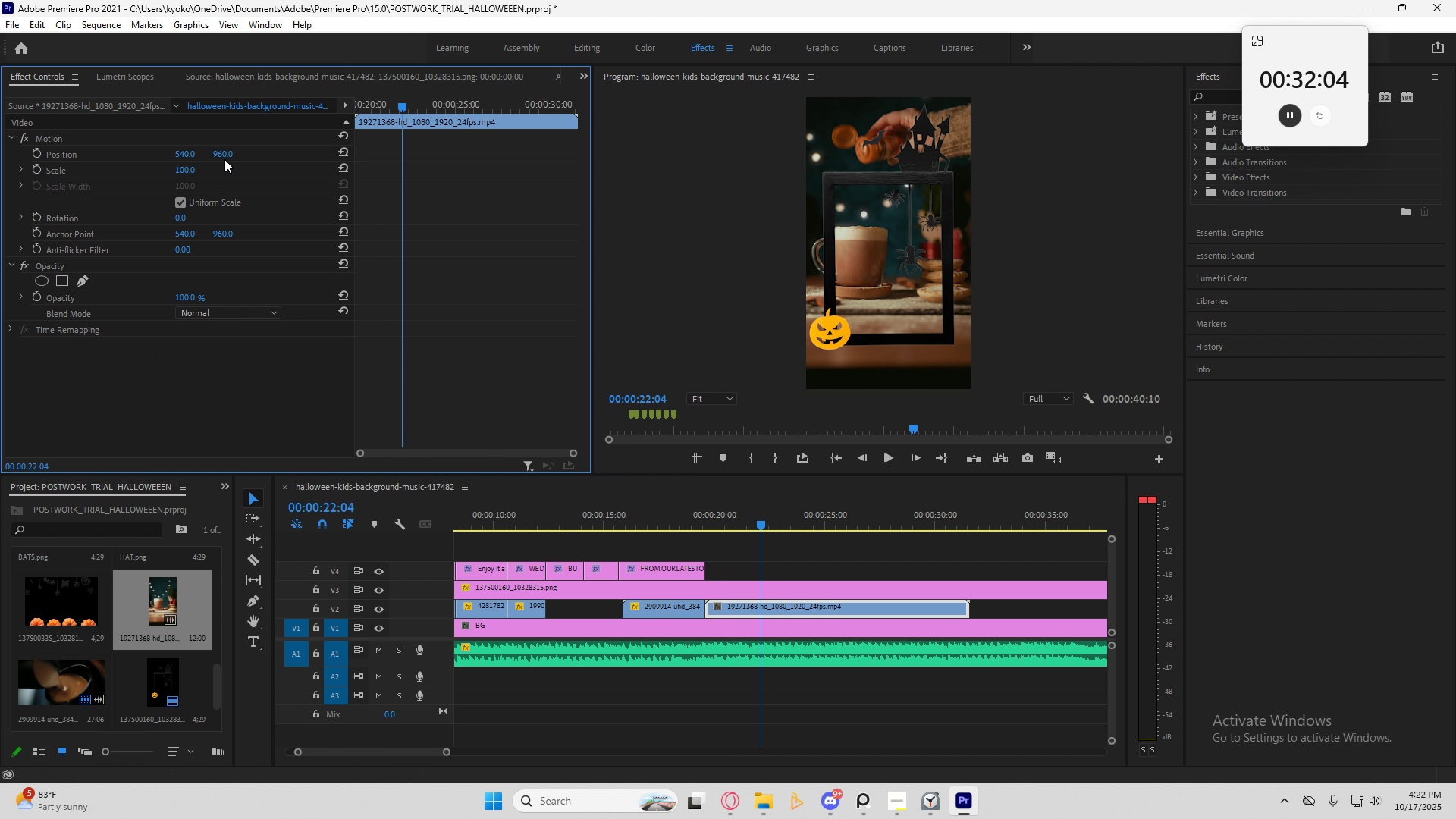 
double_click([225, 157])
 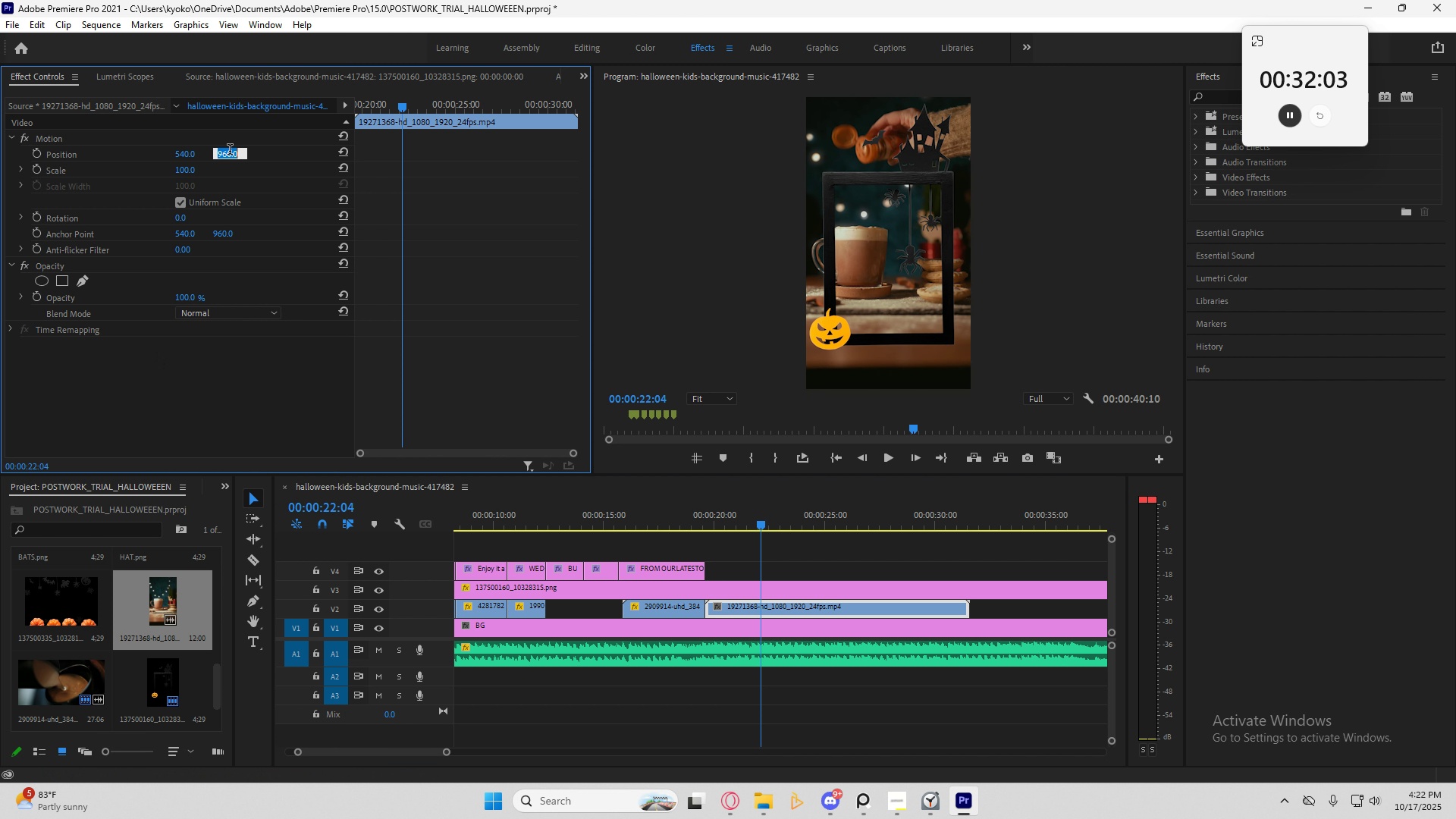 
key(Control+V)
 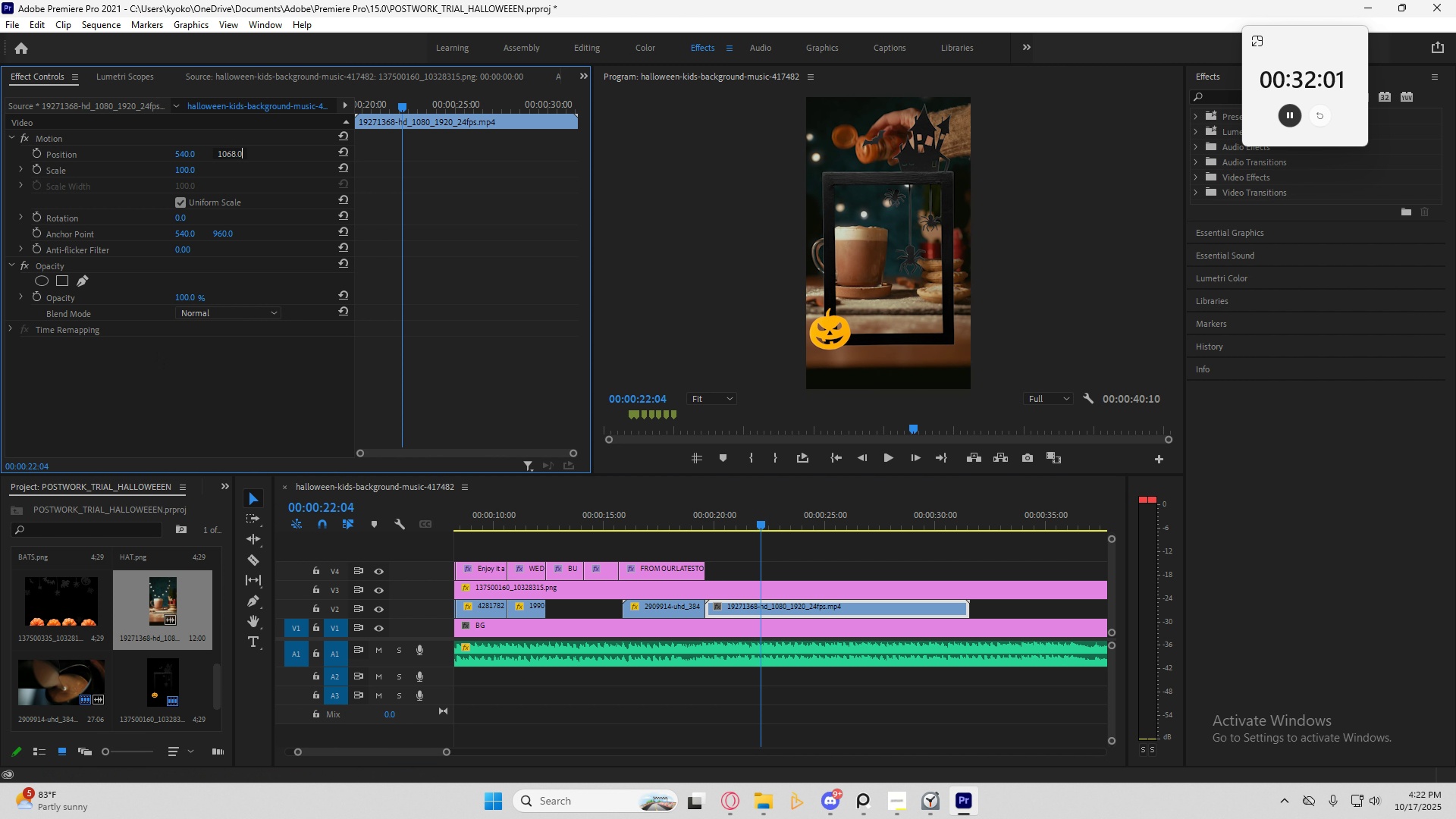 
double_click([198, 168])
 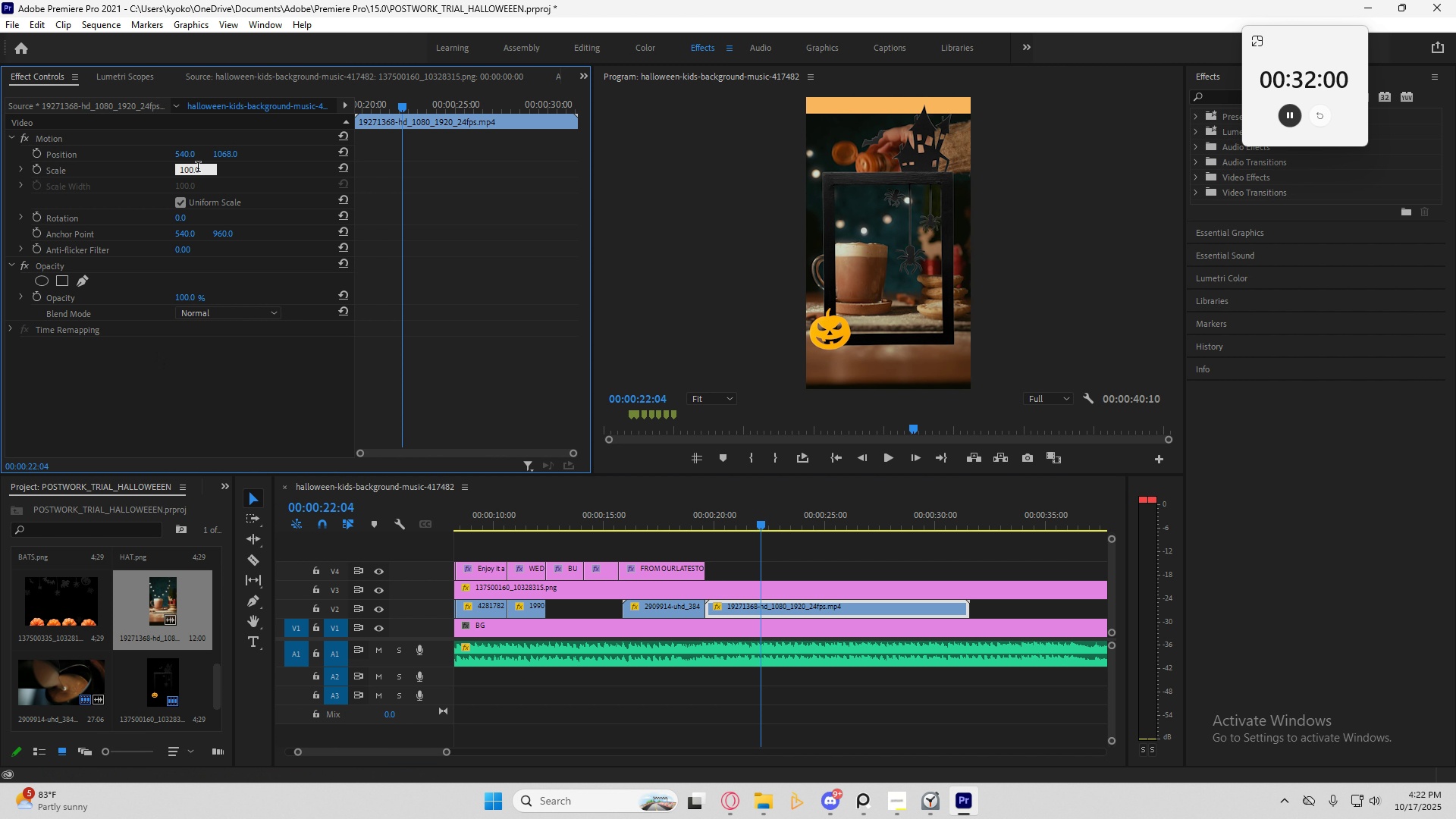 
left_click_drag(start_coordinate=[199, 168], to_coordinate=[160, 175])
 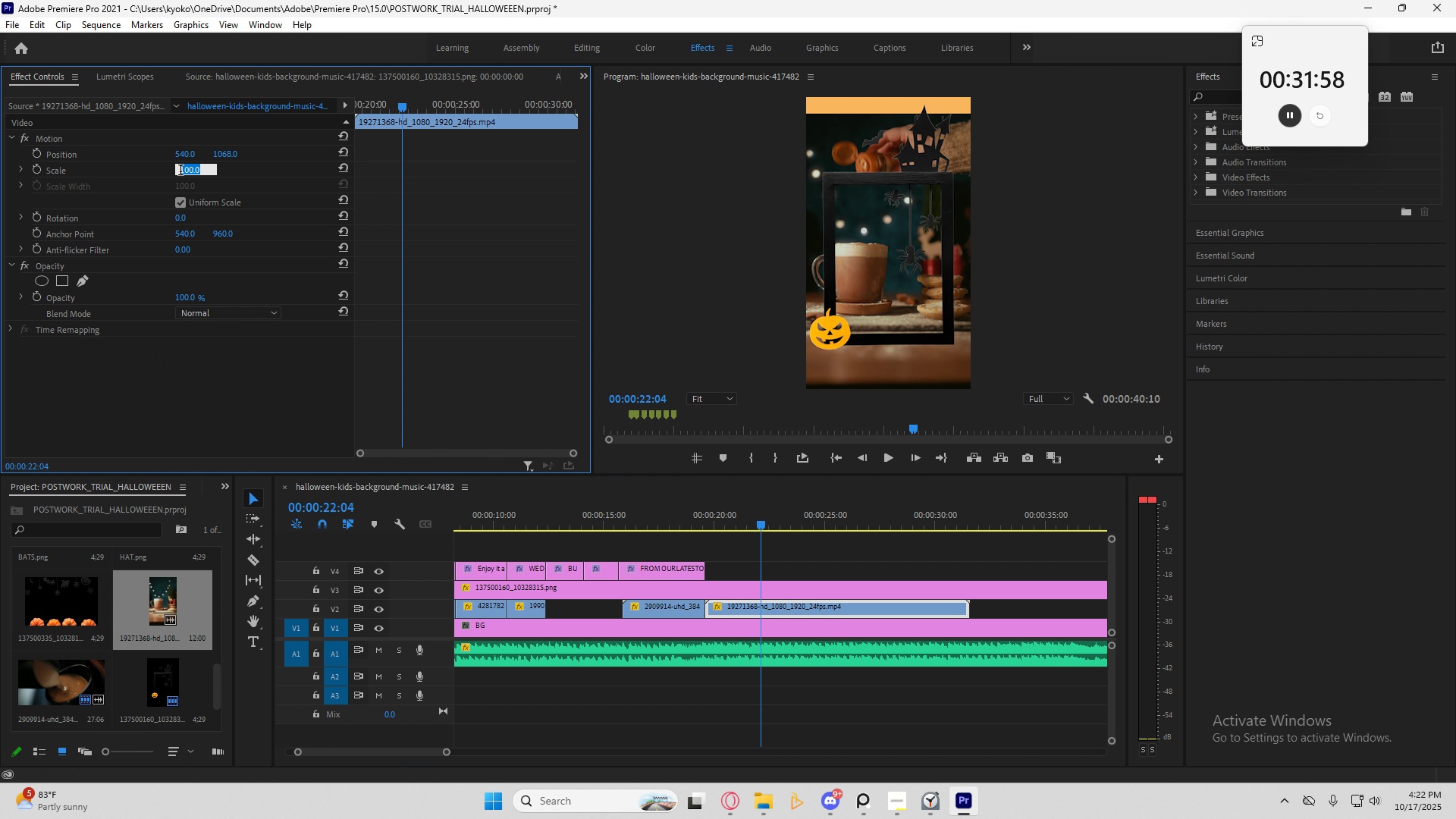 
key(Numpad5)
 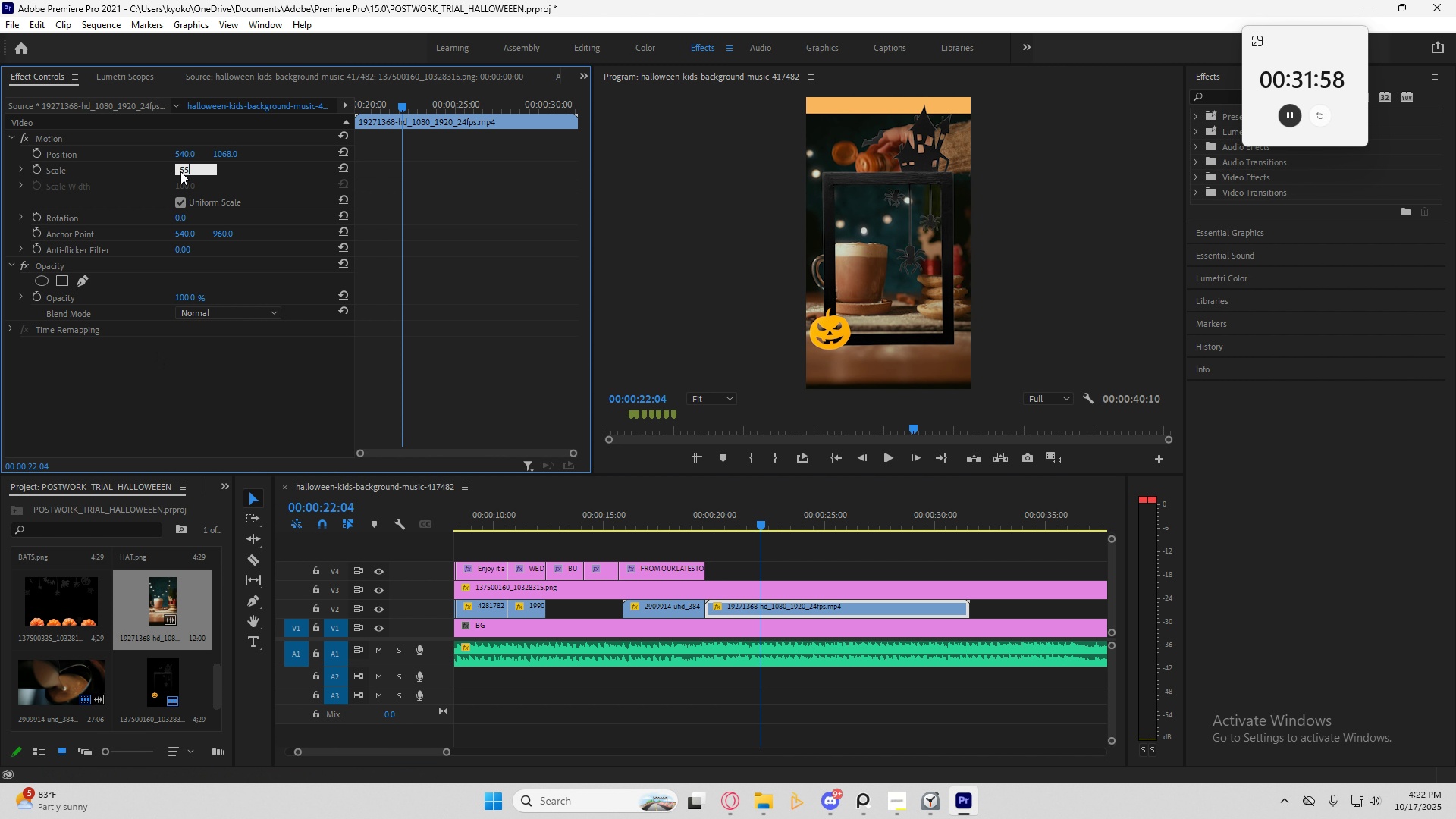 
key(Numpad5)
 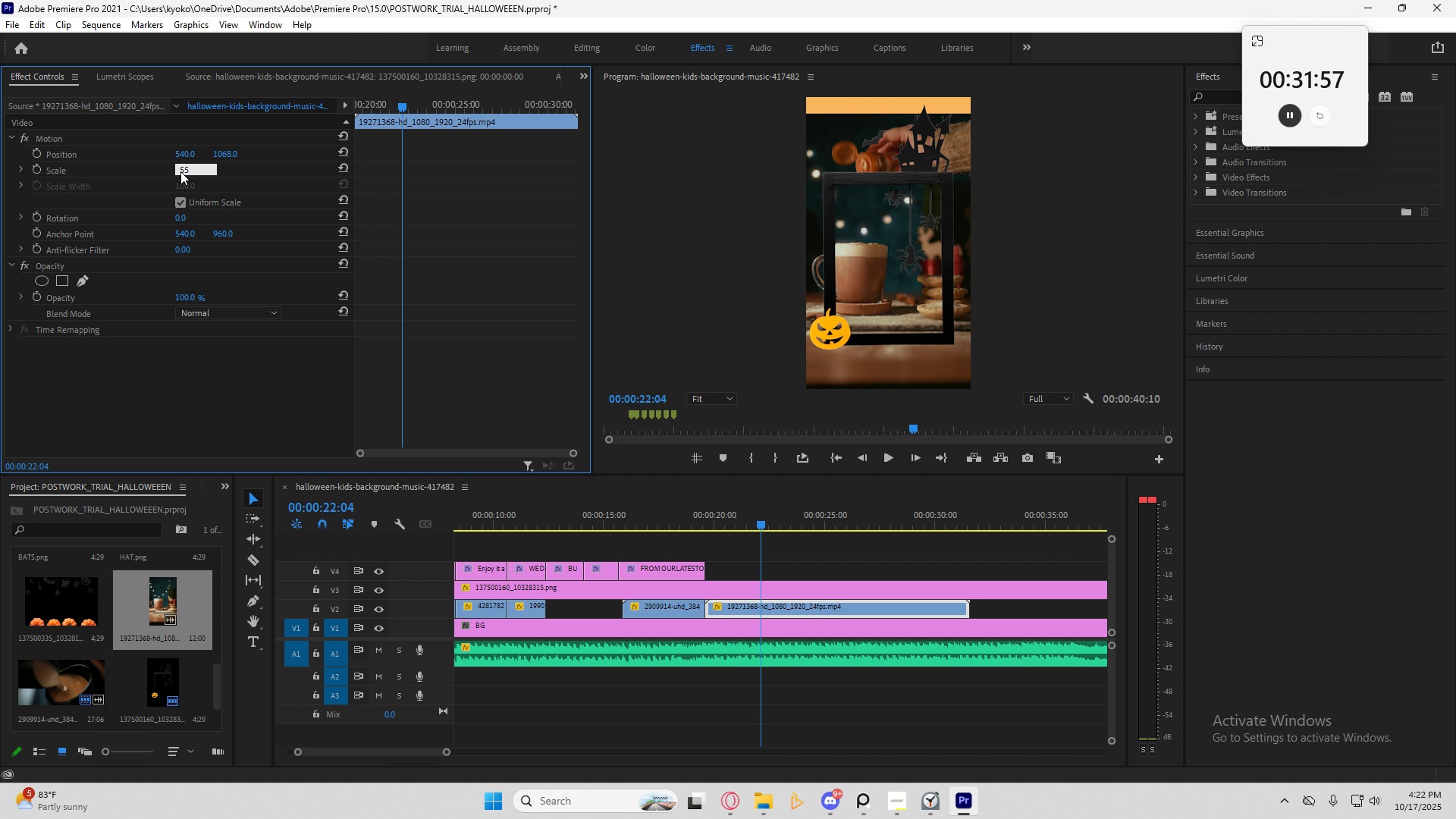 
key(NumpadEnter)
 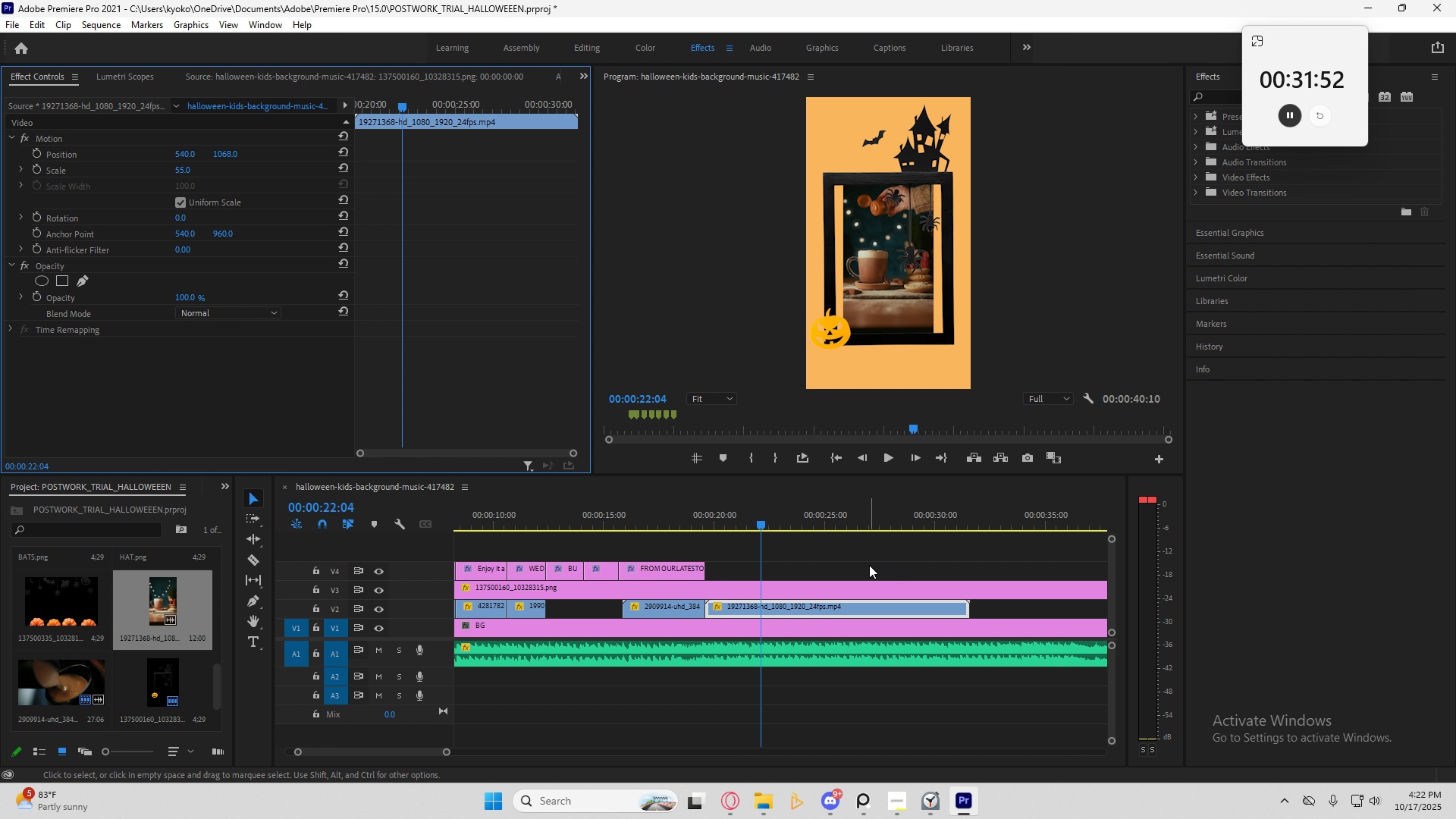 
wait(6.15)
 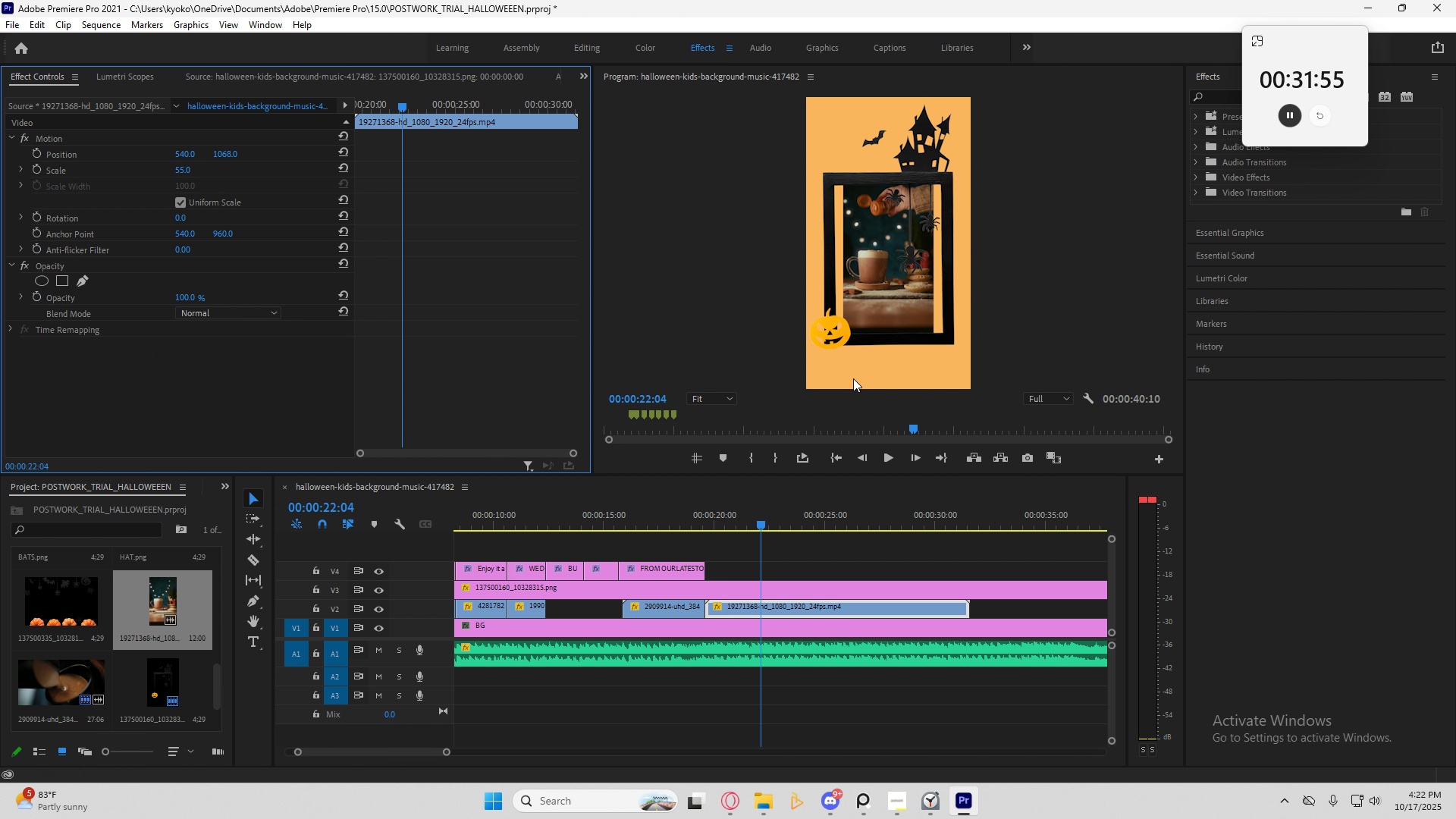 
scroll: coordinate [146, 661], scroll_direction: none, amount: 0.0
 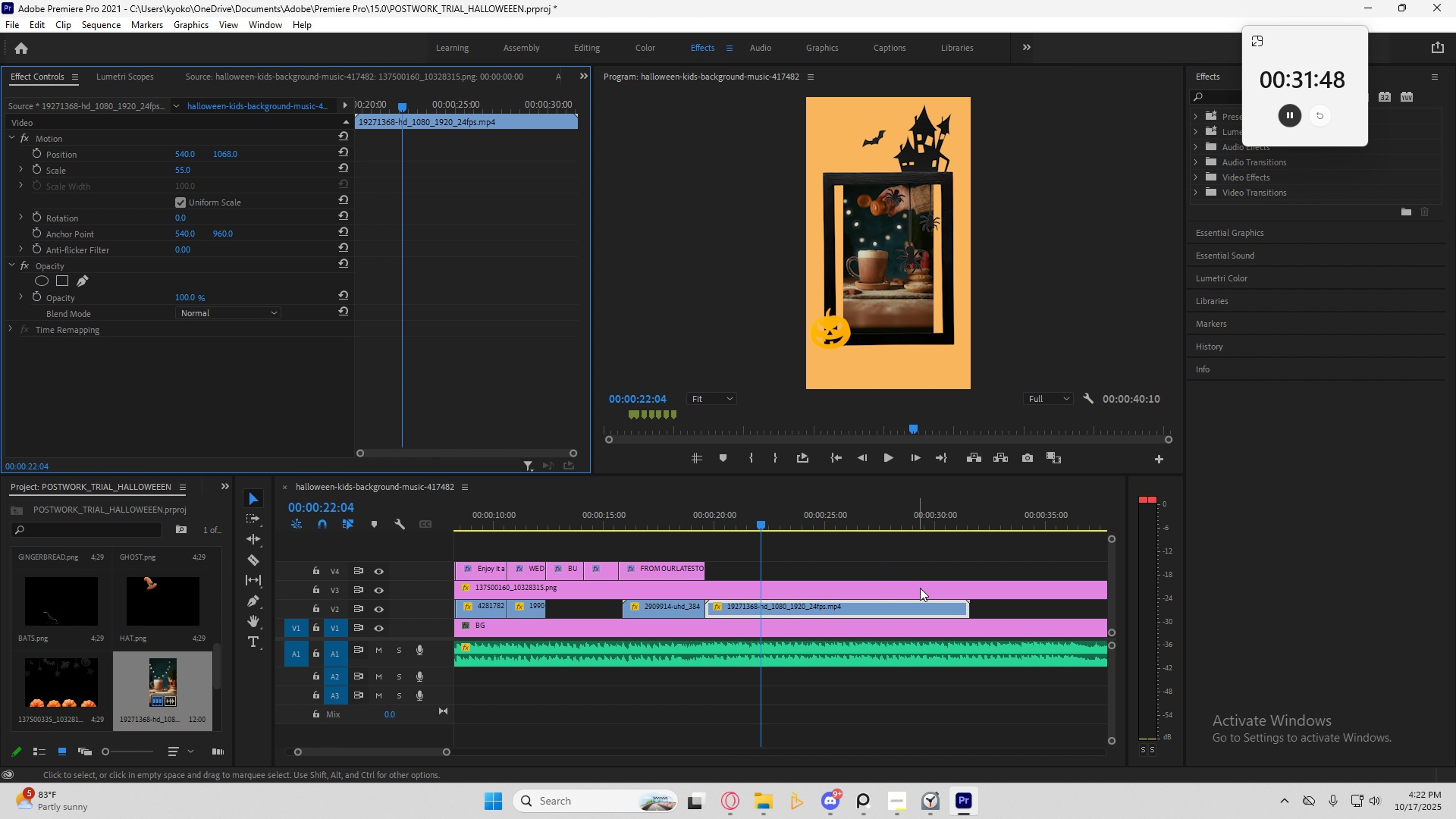 
key(C)
 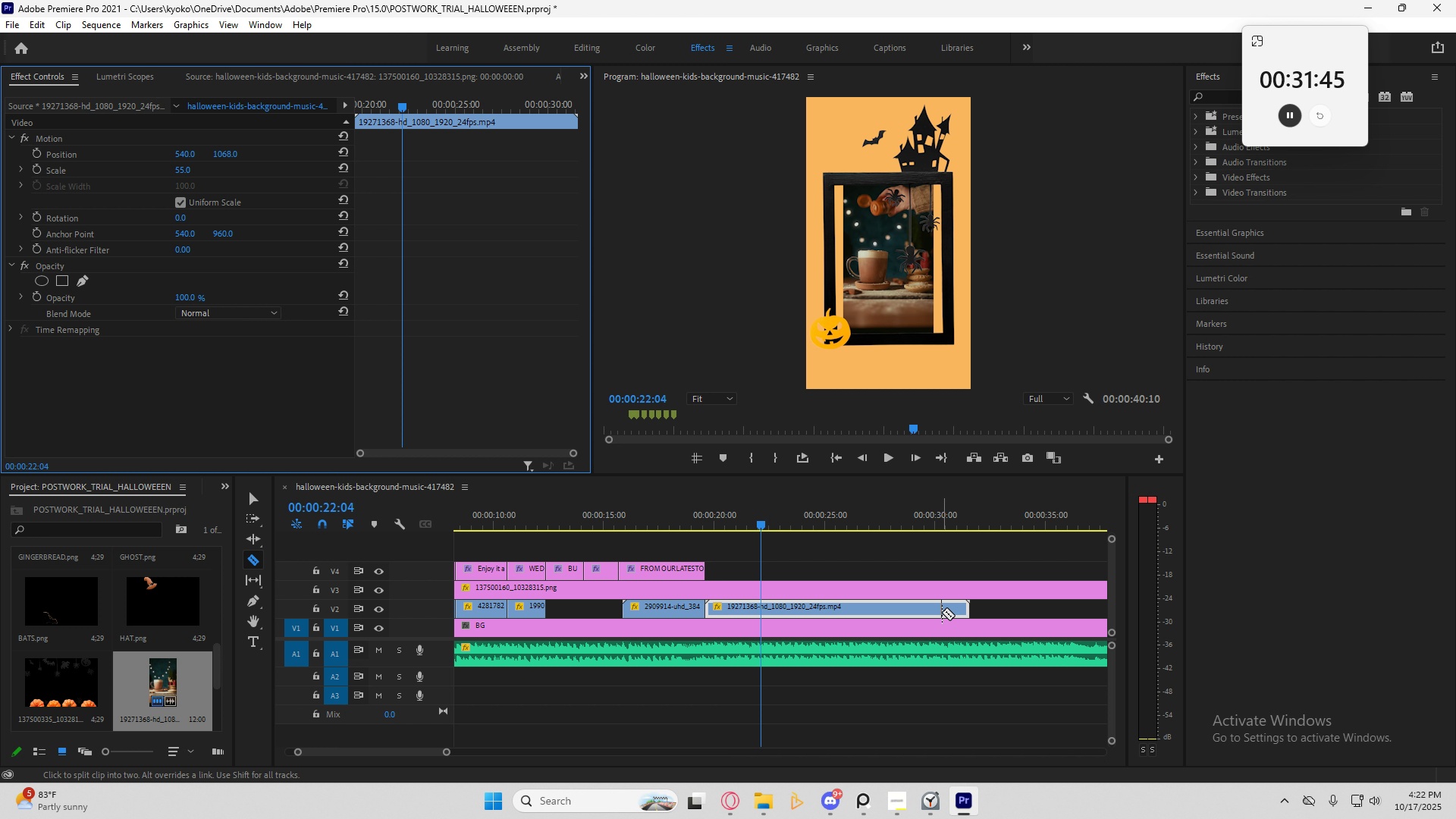 
left_click([943, 611])
 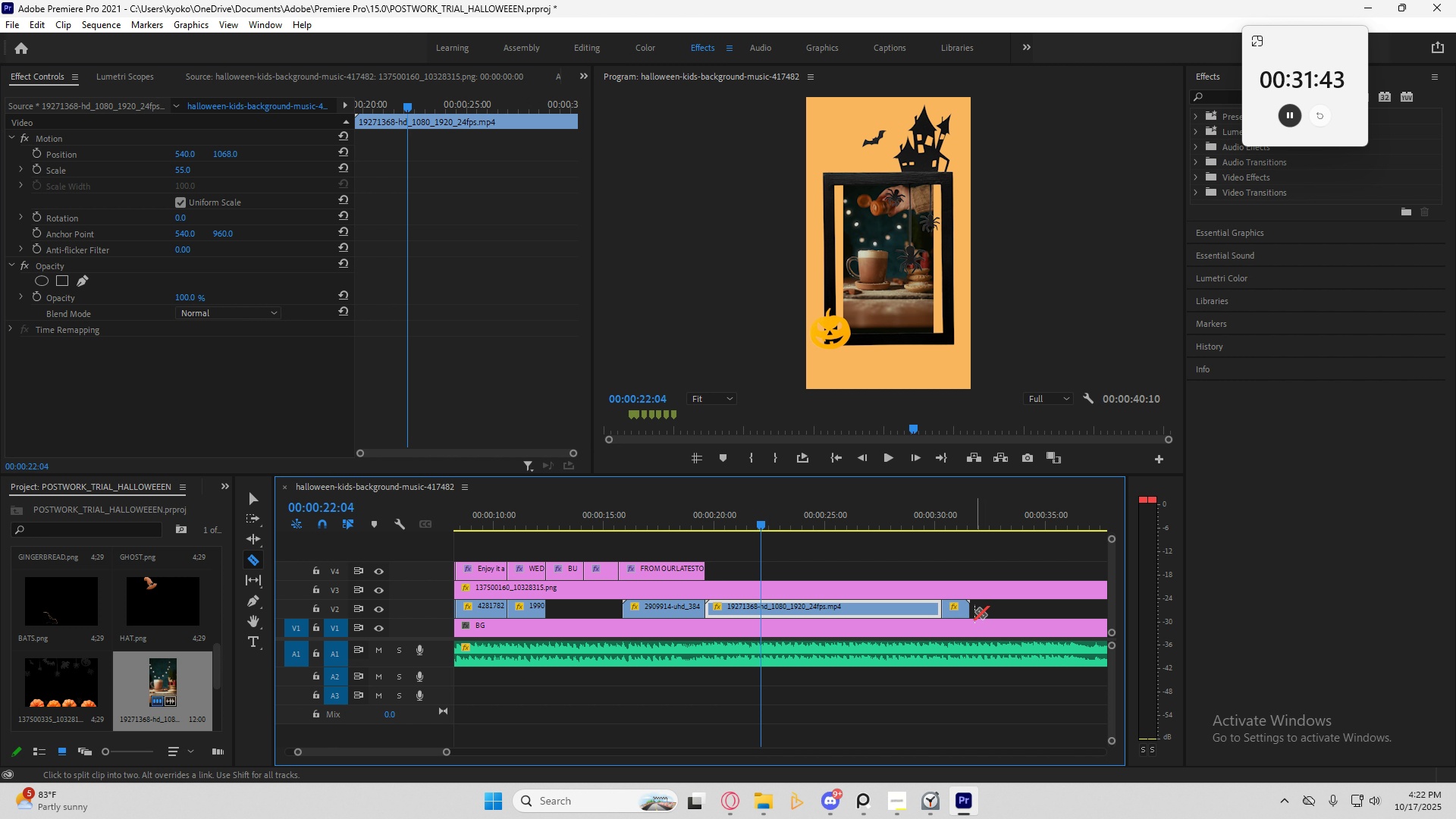 
key(V)
 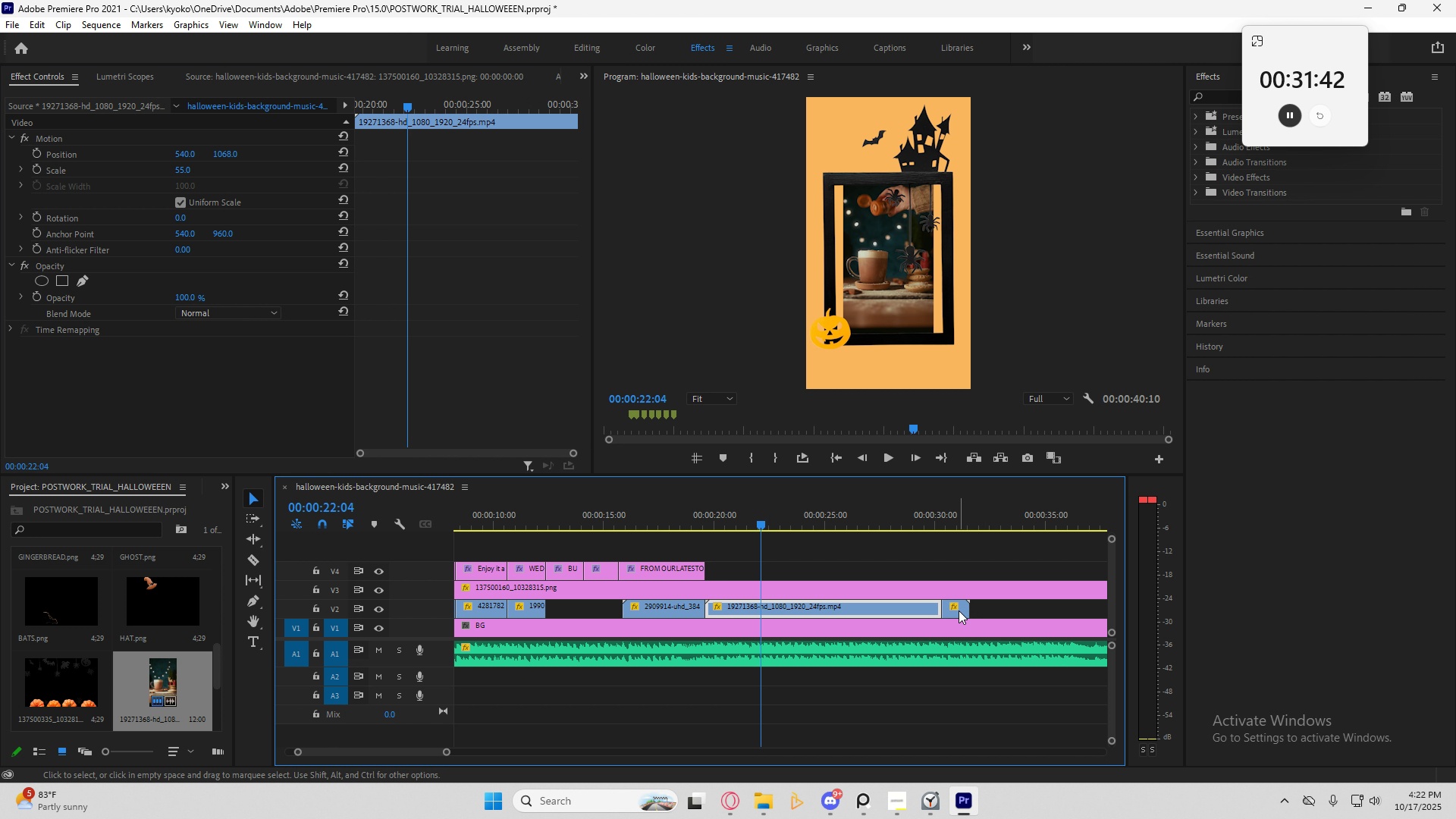 
left_click([959, 610])
 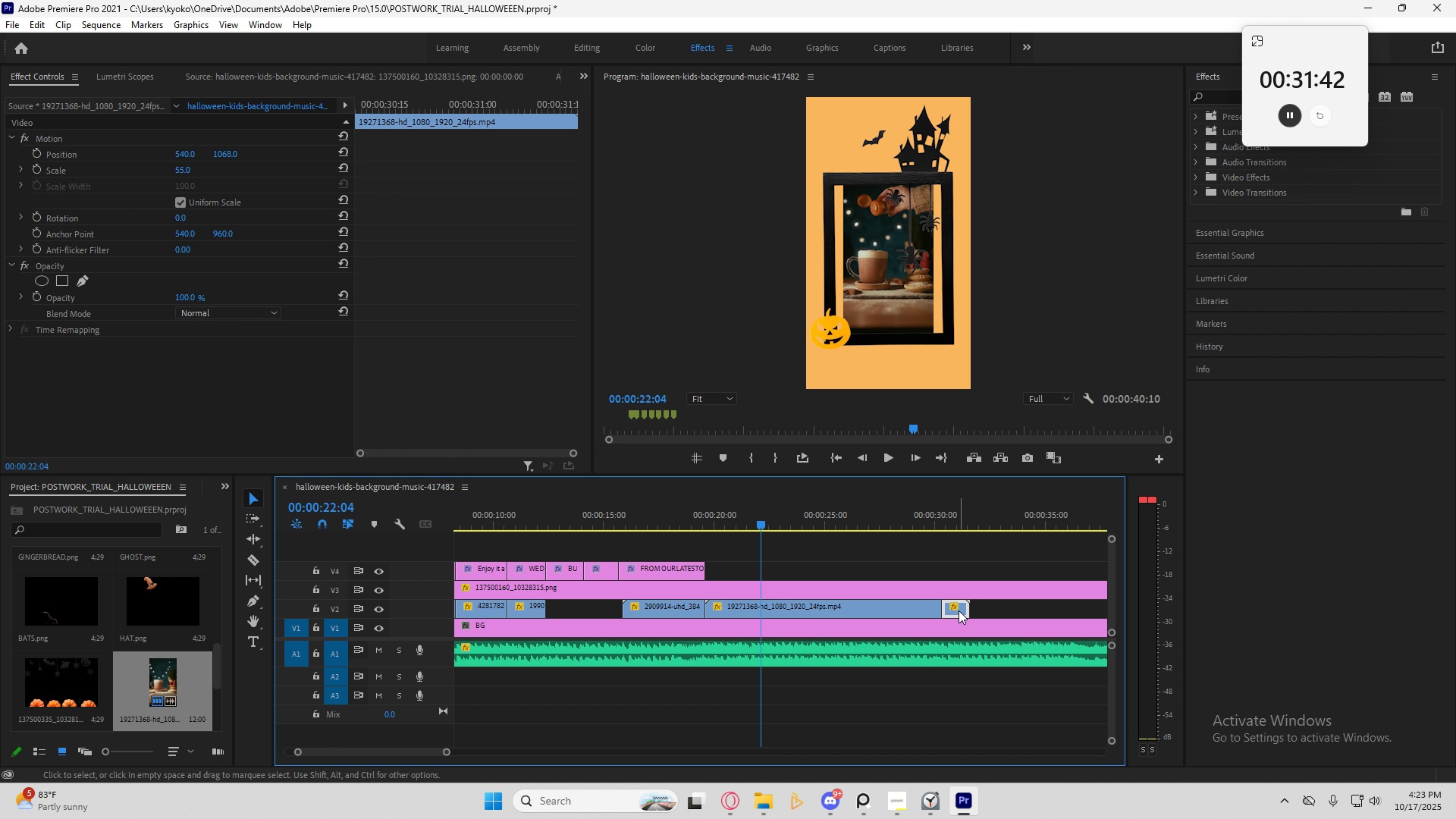 
key(Delete)
 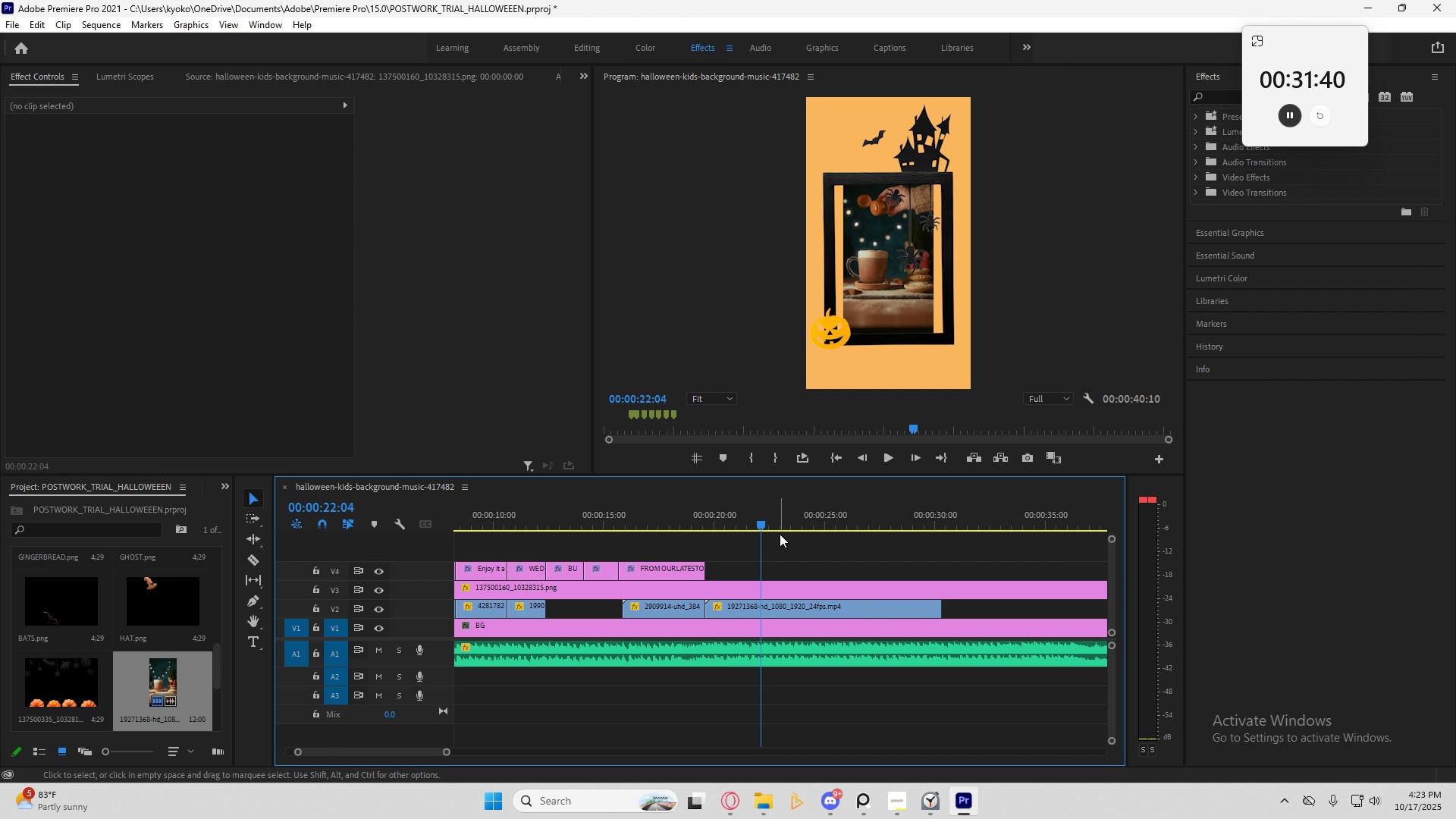 
scroll: coordinate [942, 629], scroll_direction: down, amount: 8.0
 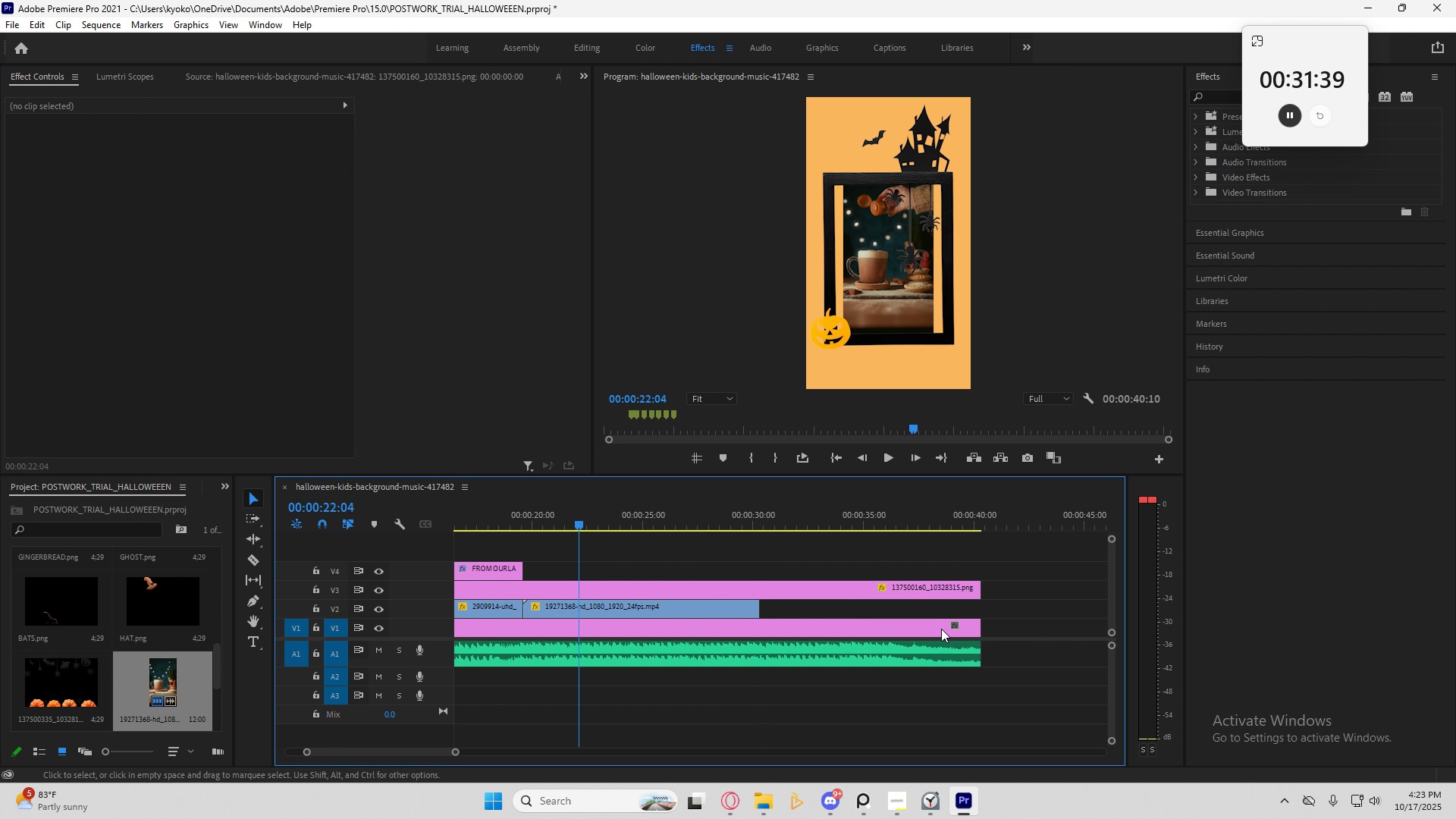 
scroll: coordinate [941, 628], scroll_direction: up, amount: 4.0
 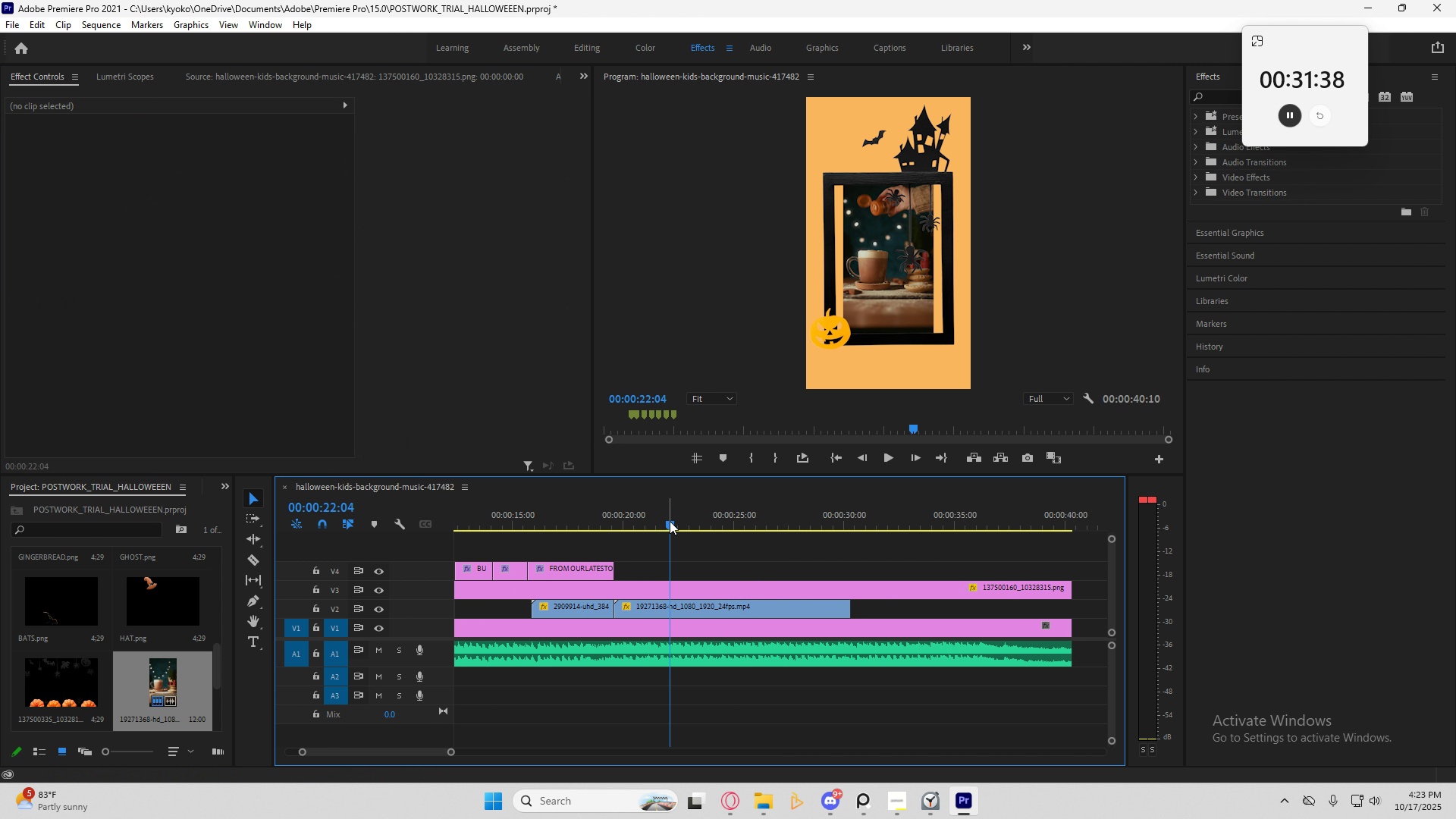 
key(Space)
 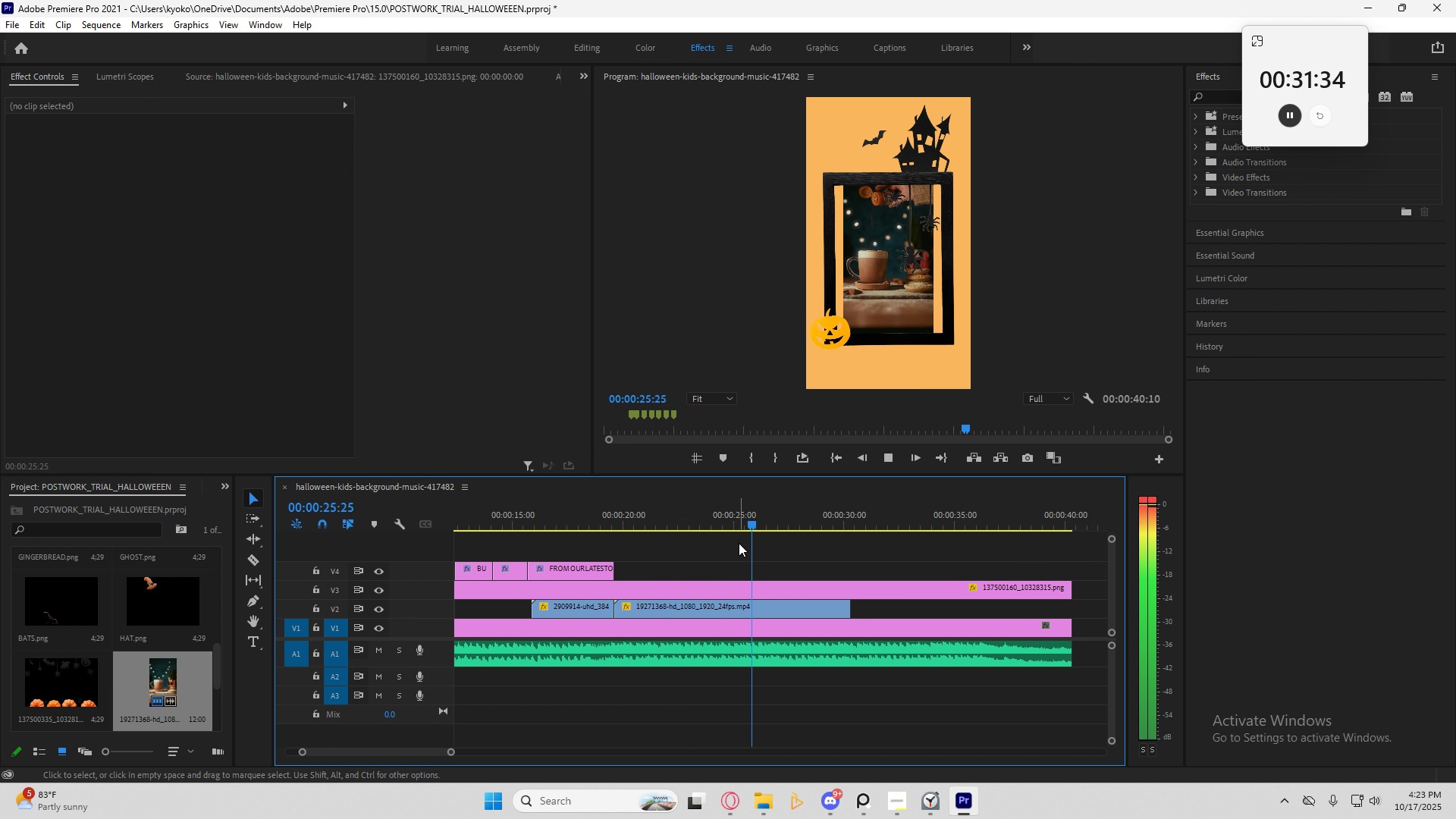 
wait(8.66)
 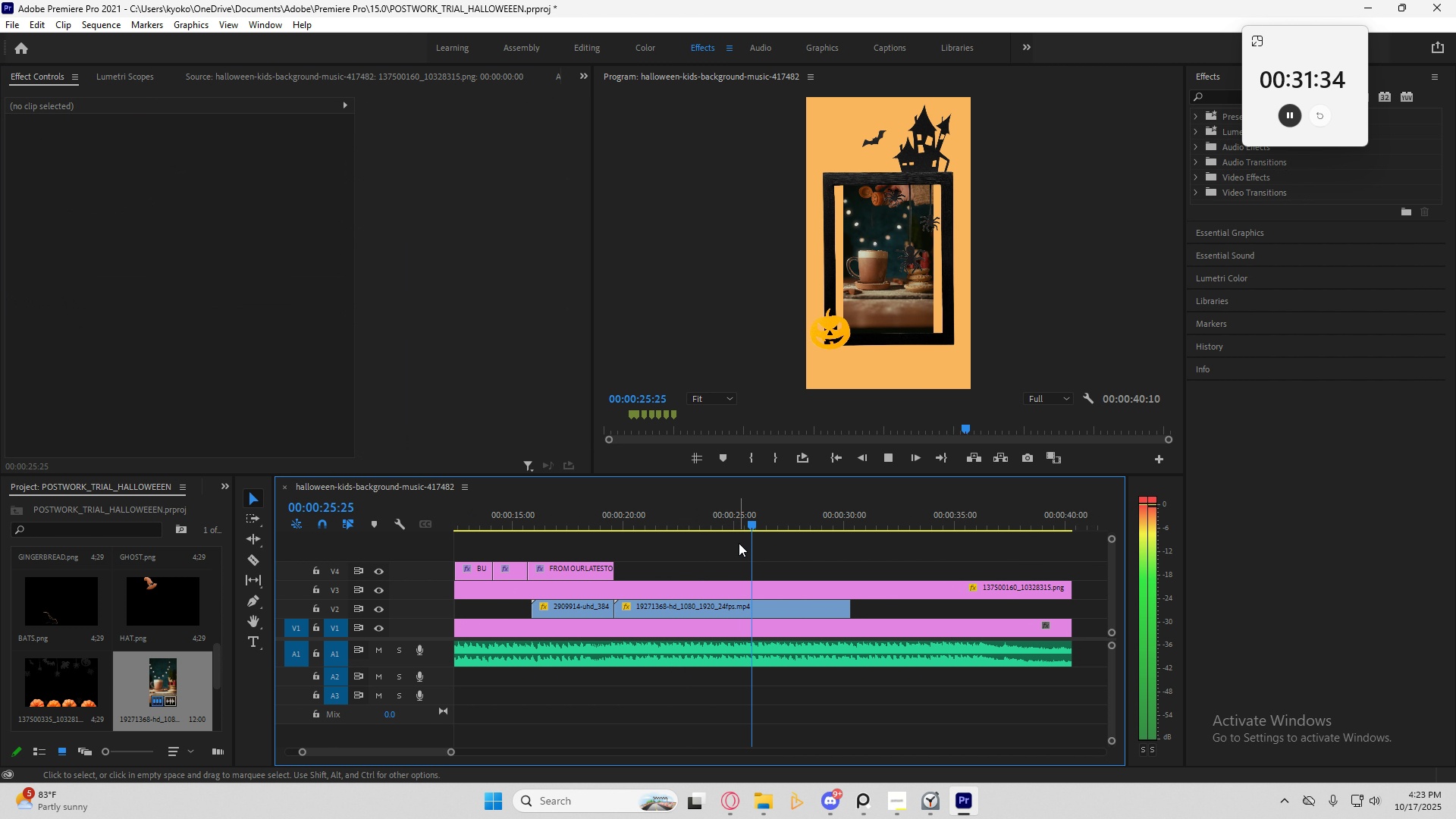 
key(Space)
 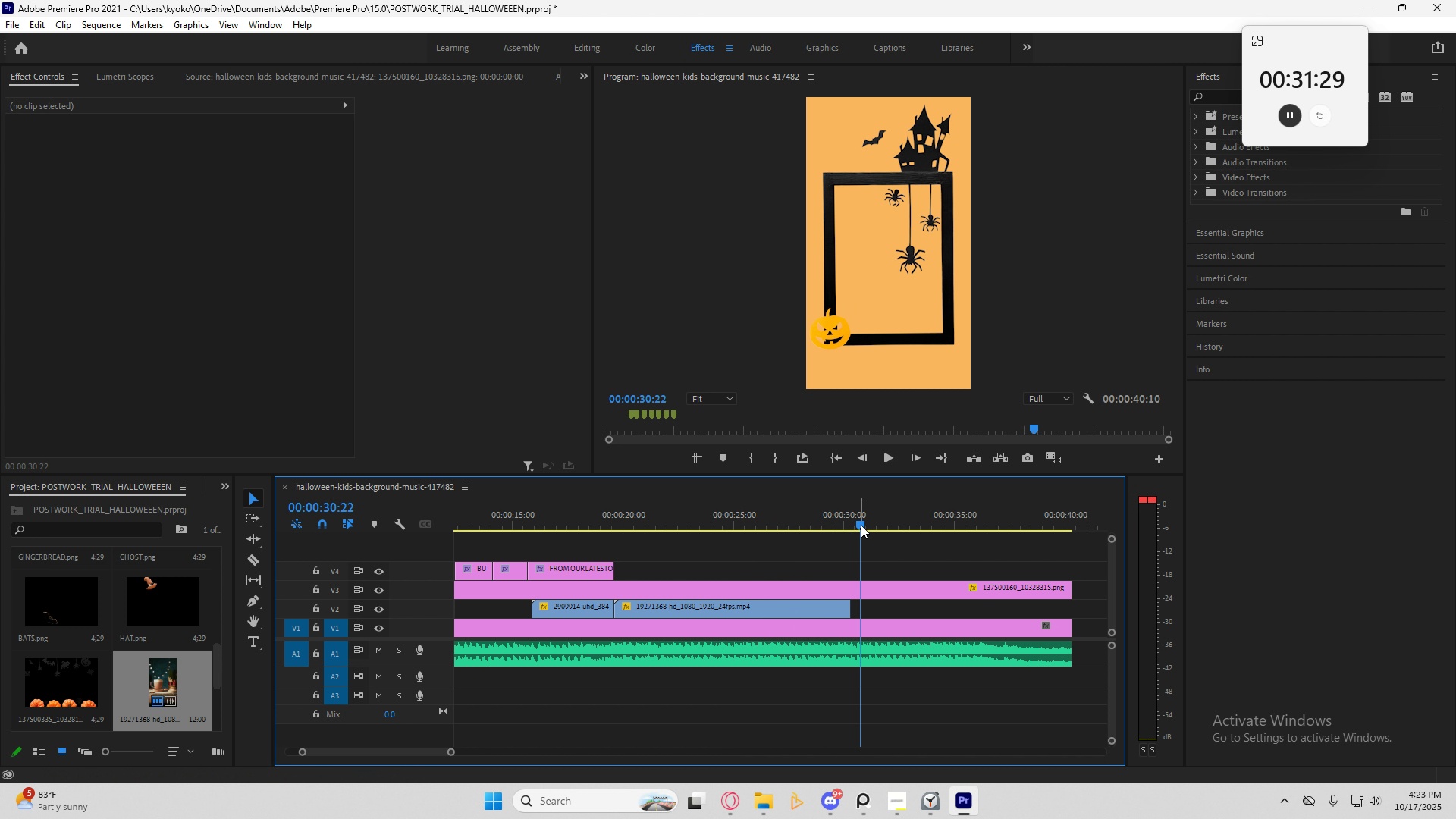 
left_click_drag(start_coordinate=[861, 522], to_coordinate=[684, 543])
 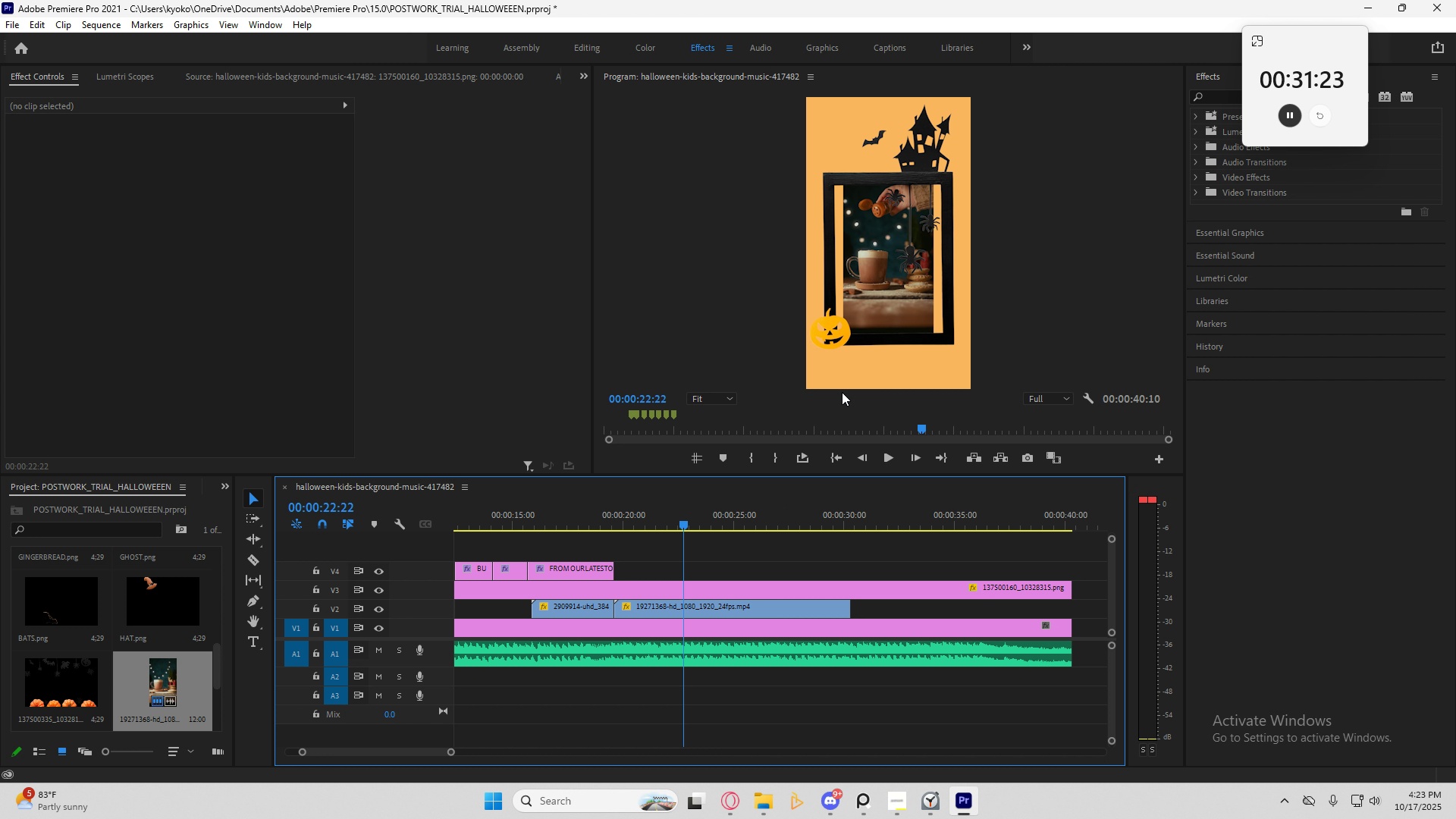 
wait(5.8)
 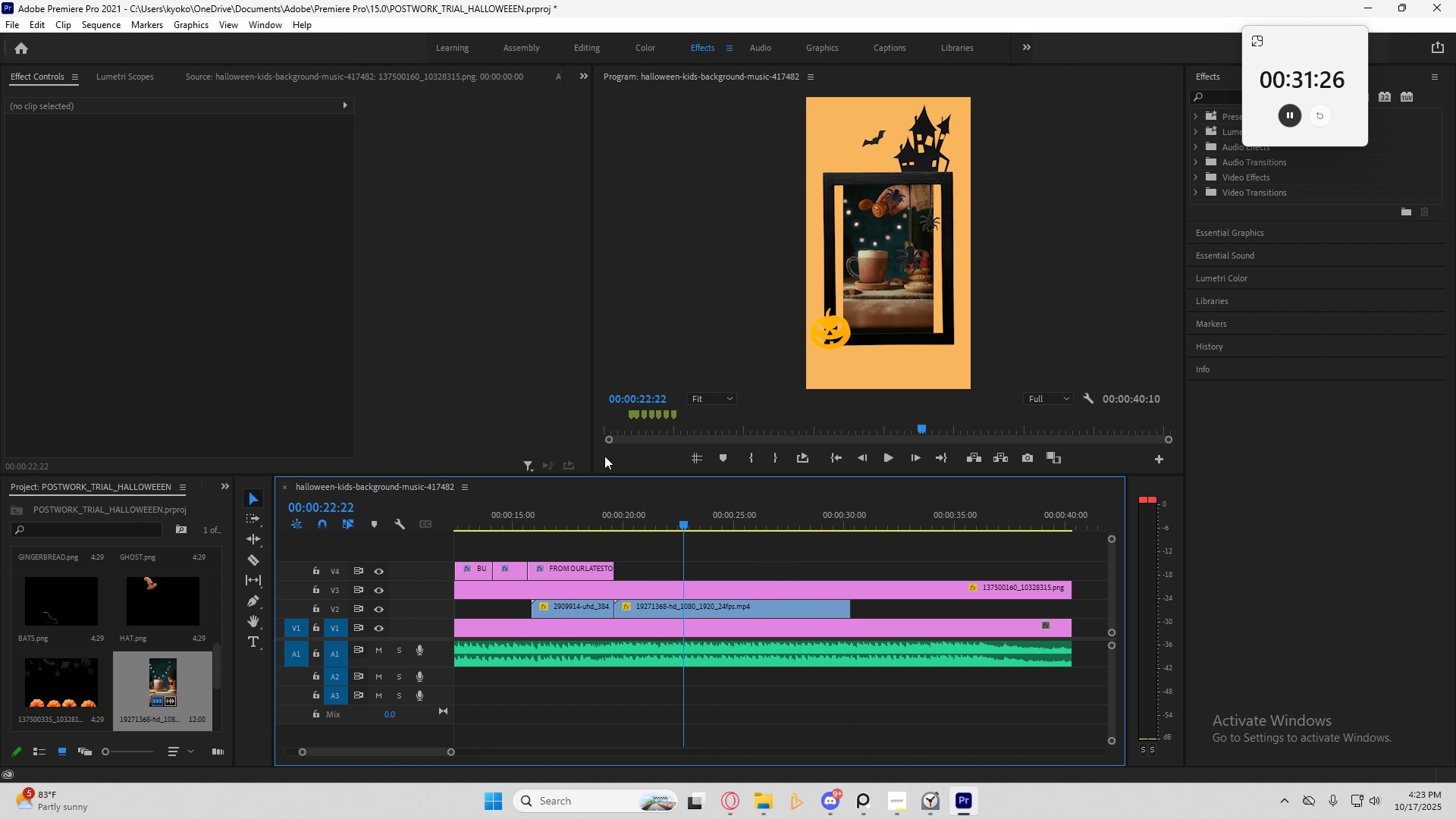 
key(T)
 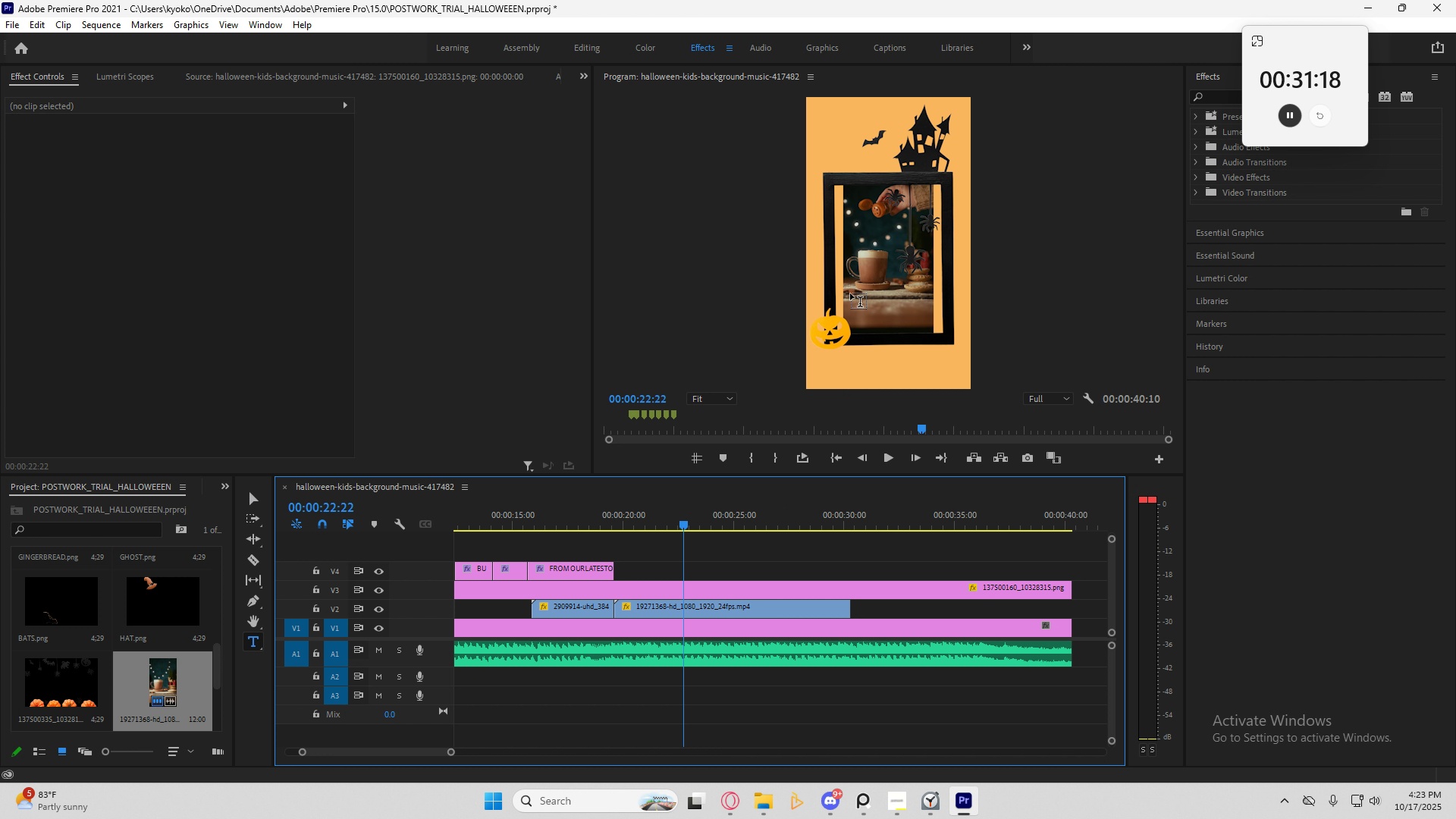 
left_click_drag(start_coordinate=[851, 291], to_coordinate=[925, 321])
 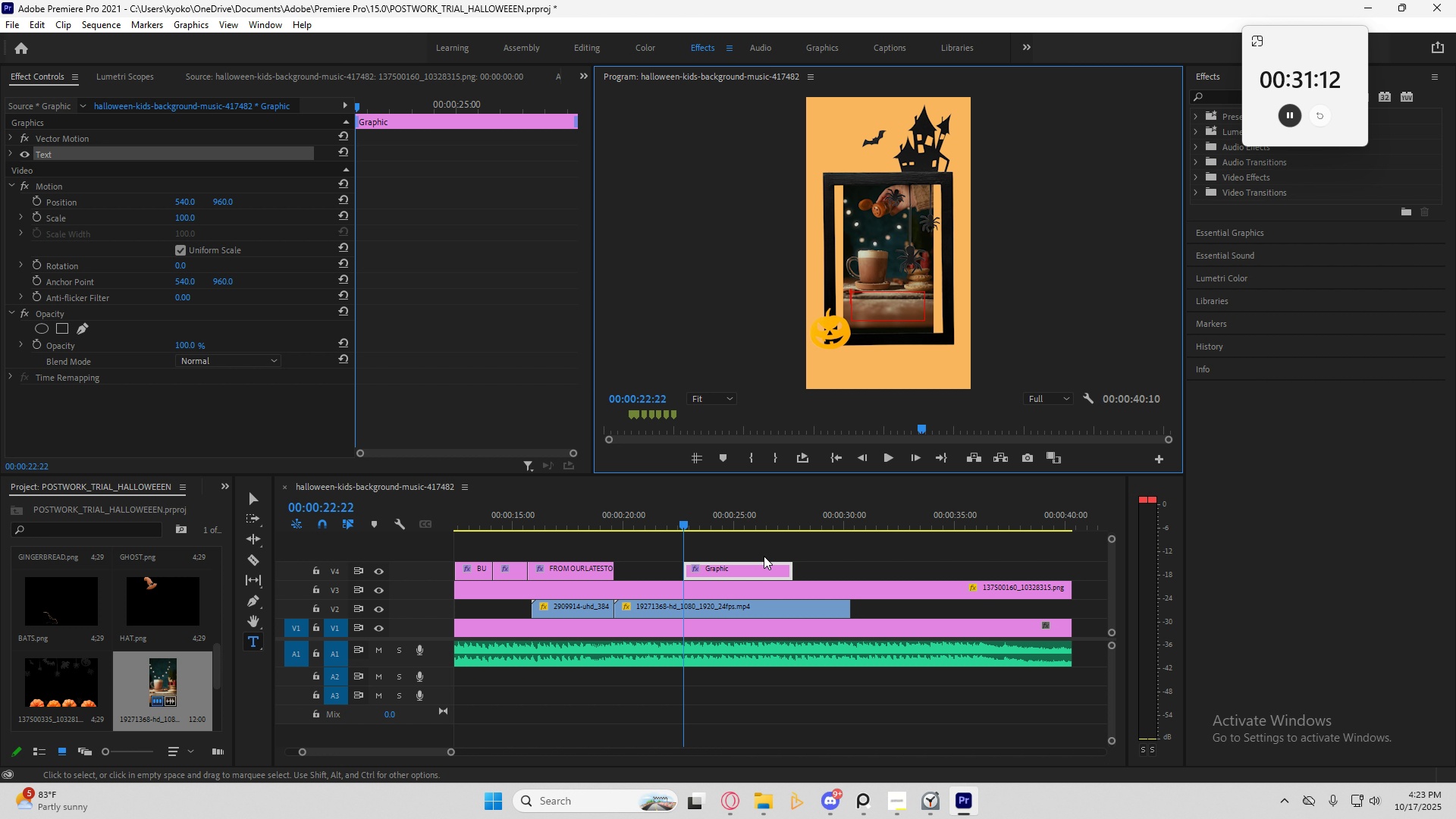 
double_click([774, 567])
 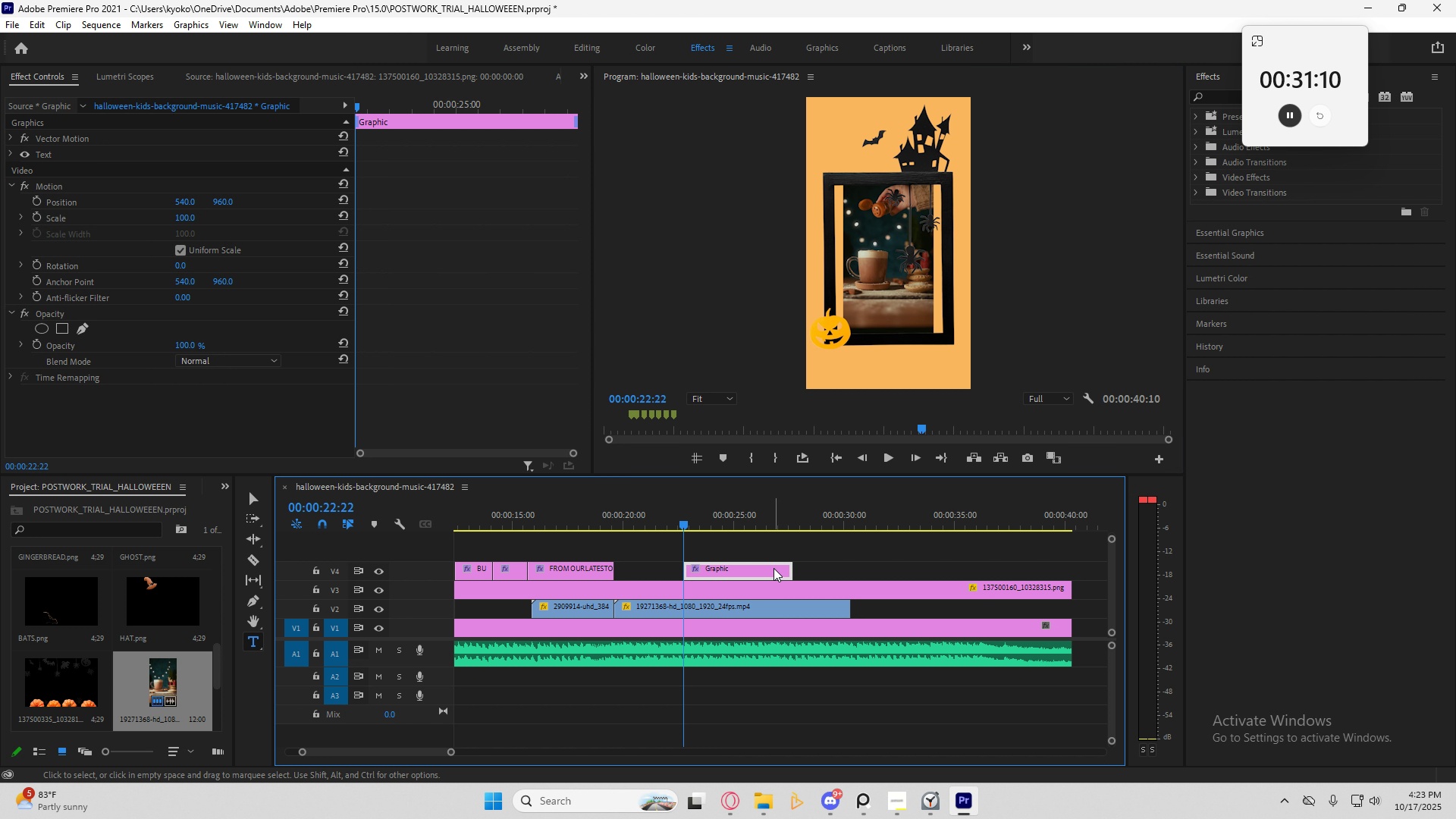 
key(Delete)
 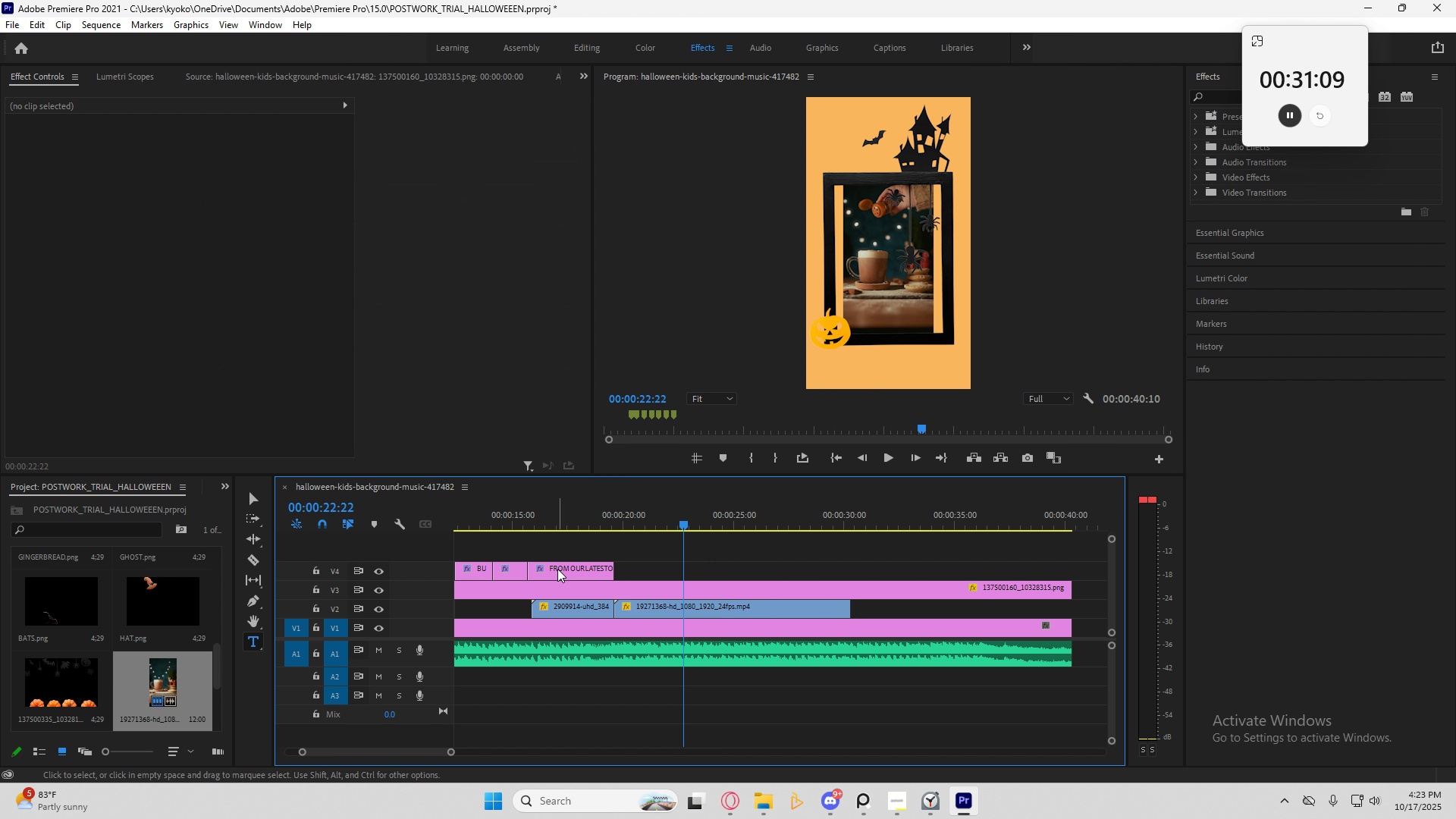 
left_click([560, 568])
 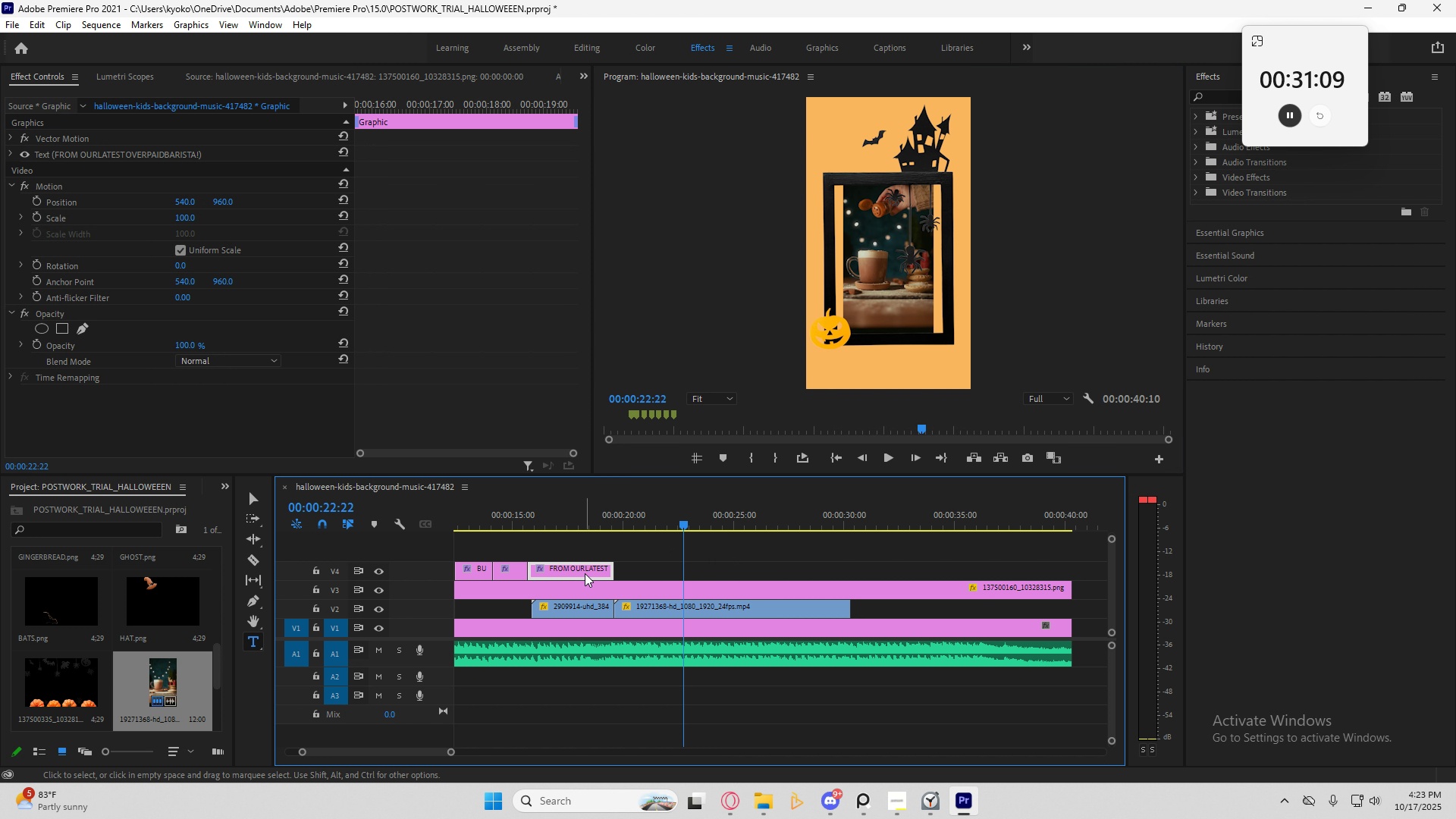 
hold_key(key=AltLeft, duration=1.52)
left_click_drag(start_coordinate=[579, 573], to_coordinate=[667, 571])
 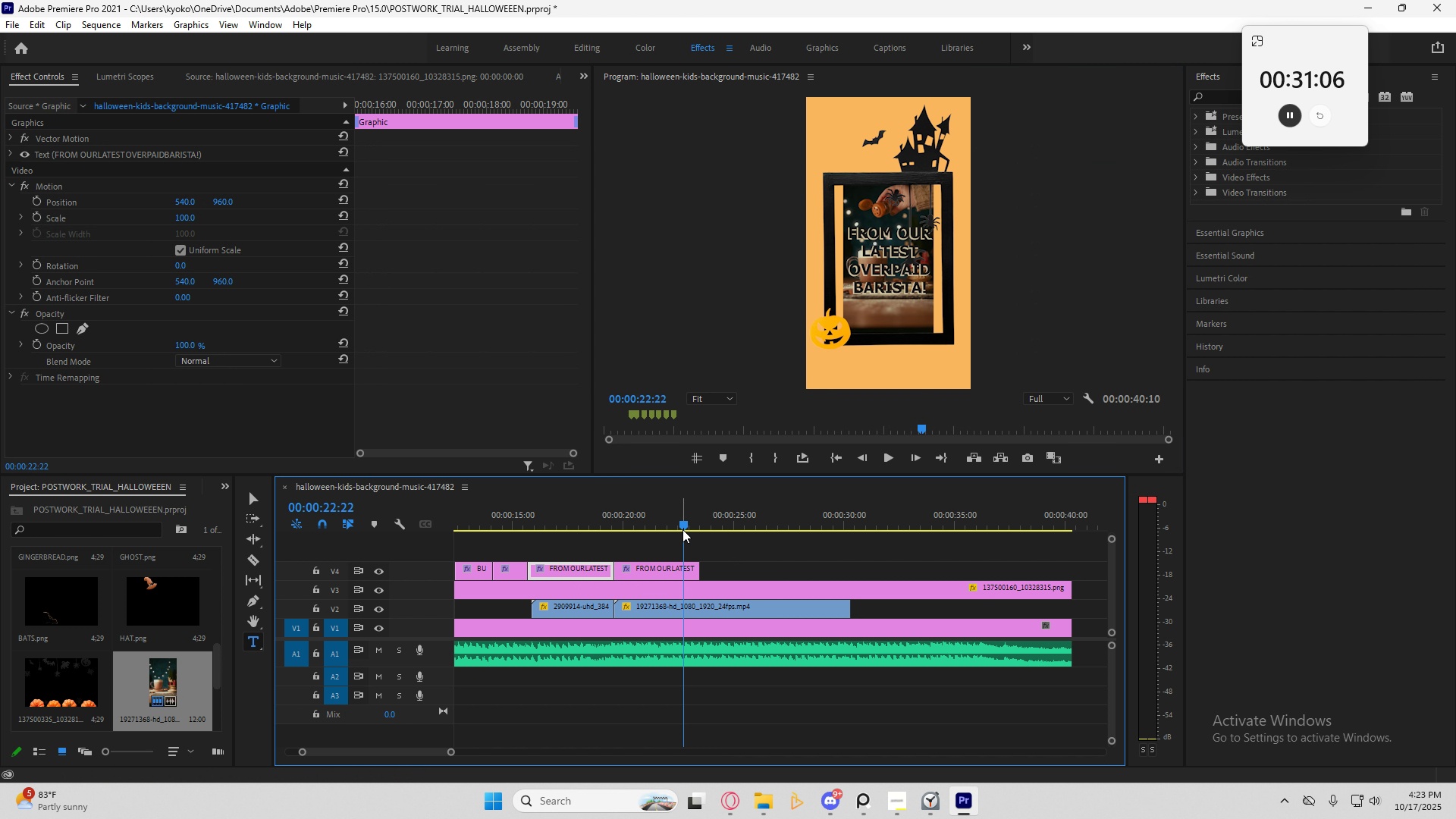 
hold_key(key=AltLeft, duration=0.55)
 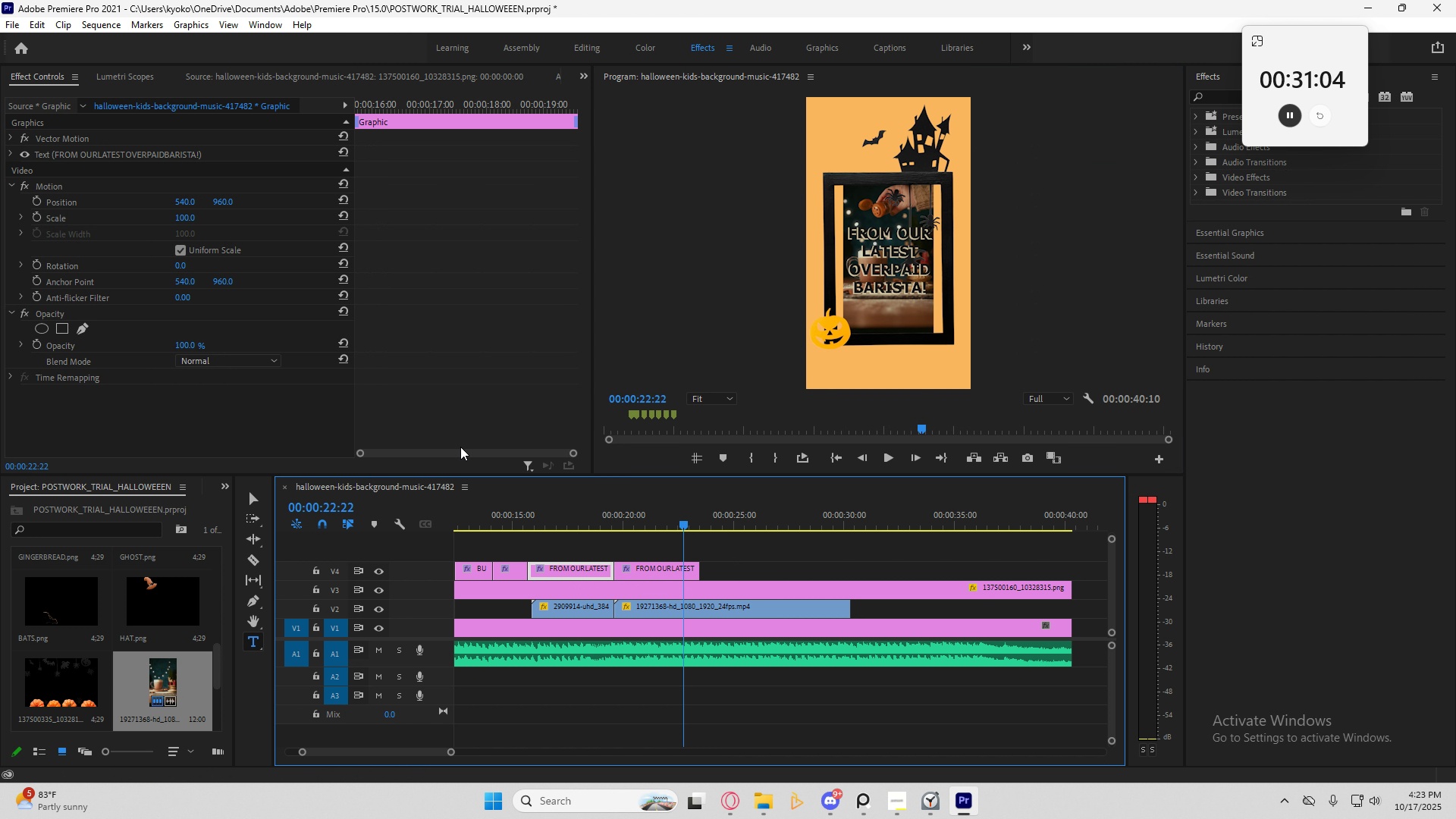 
left_click([255, 499])
 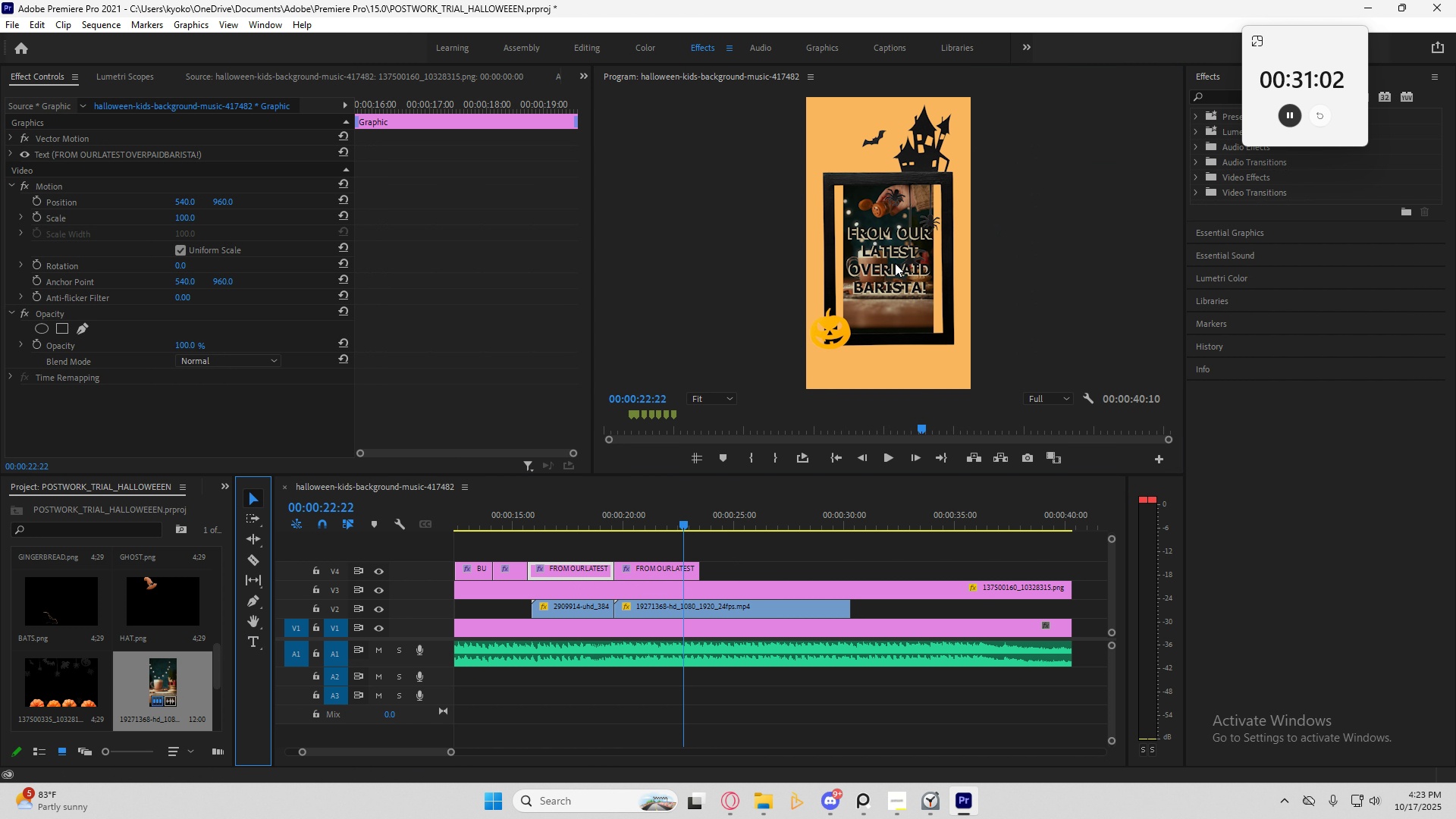 
left_click([894, 259])
 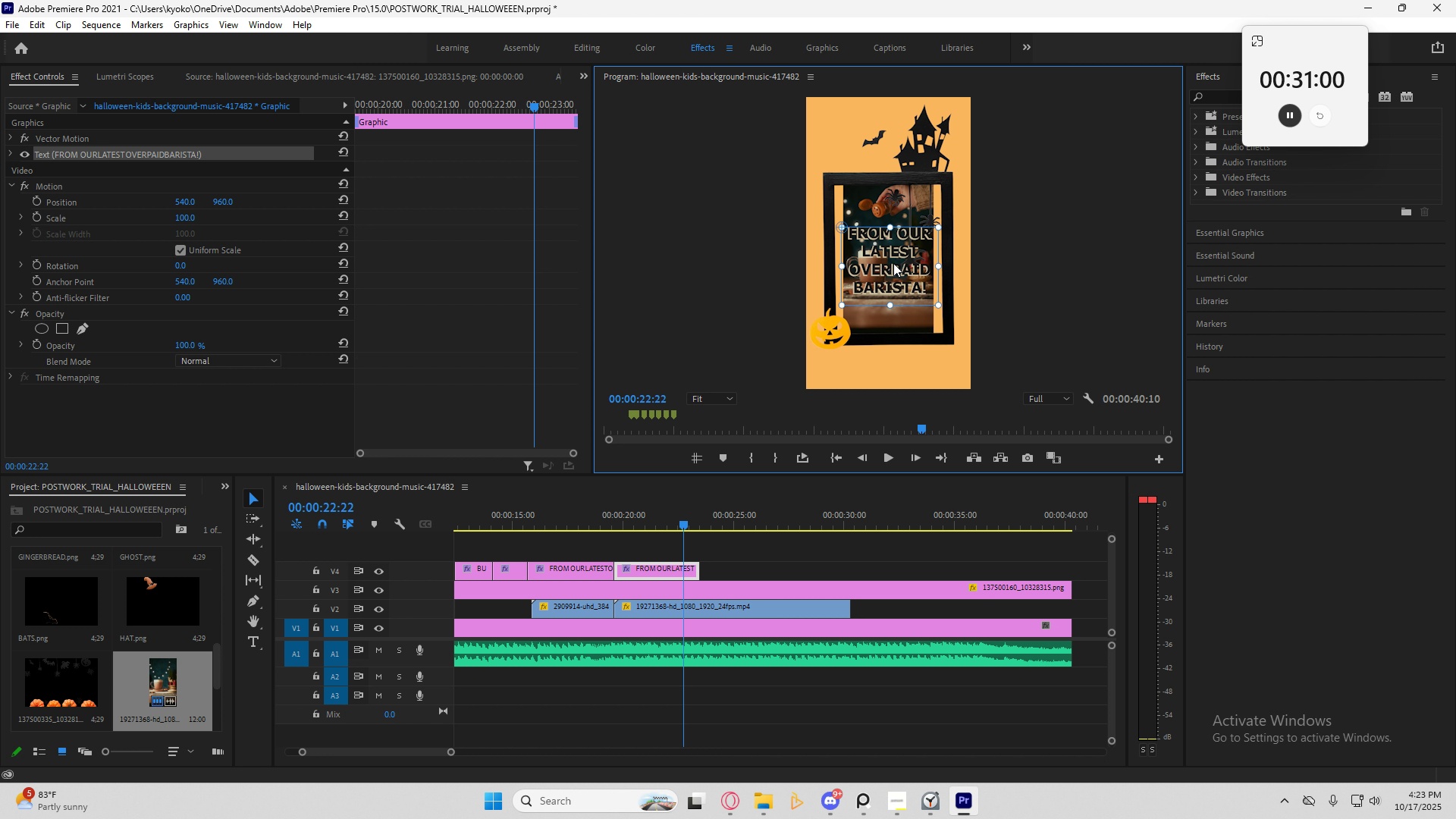 
left_click_drag(start_coordinate=[891, 256], to_coordinate=[893, 288])
 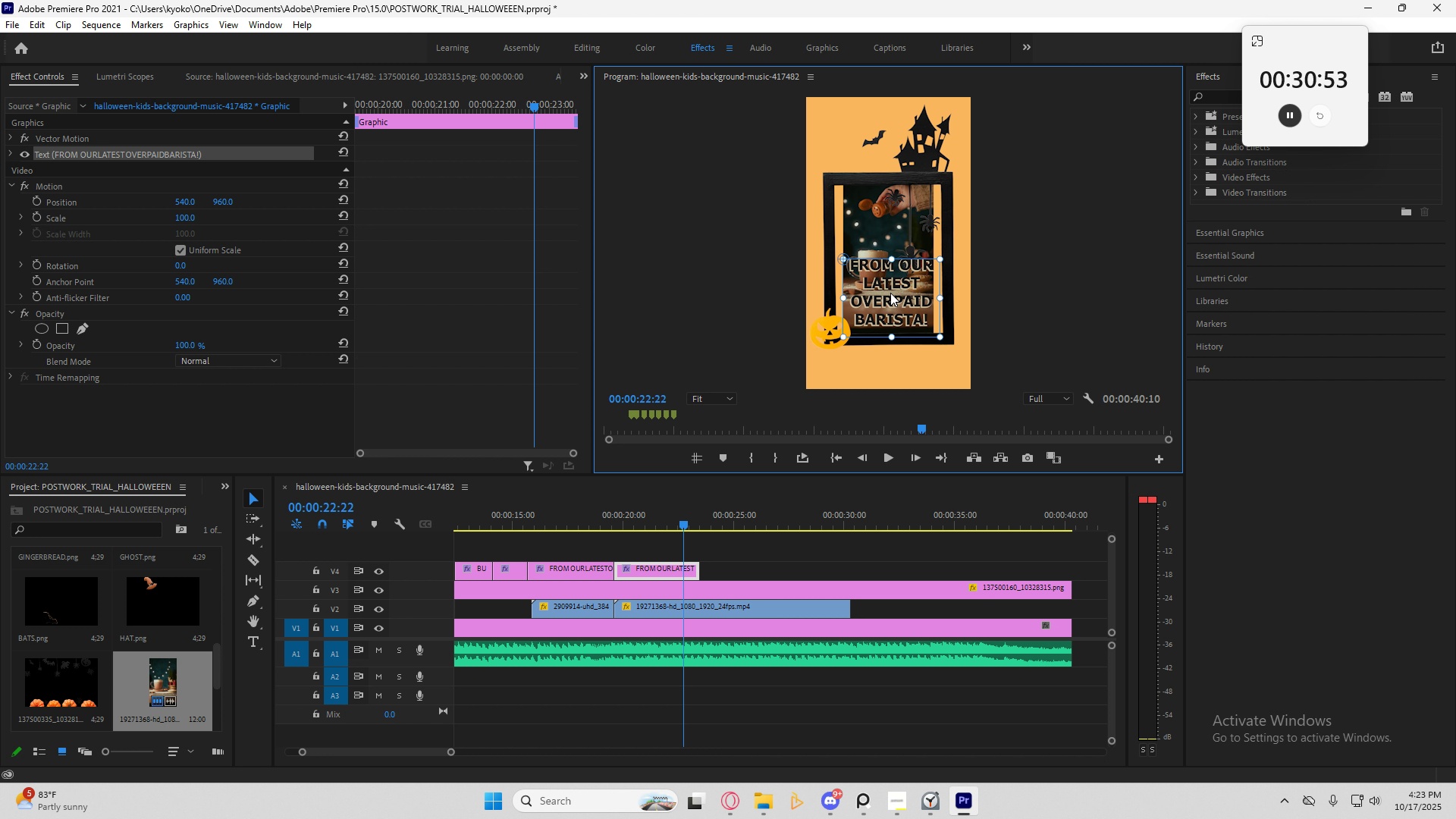 
left_click_drag(start_coordinate=[893, 299], to_coordinate=[890, 275])